 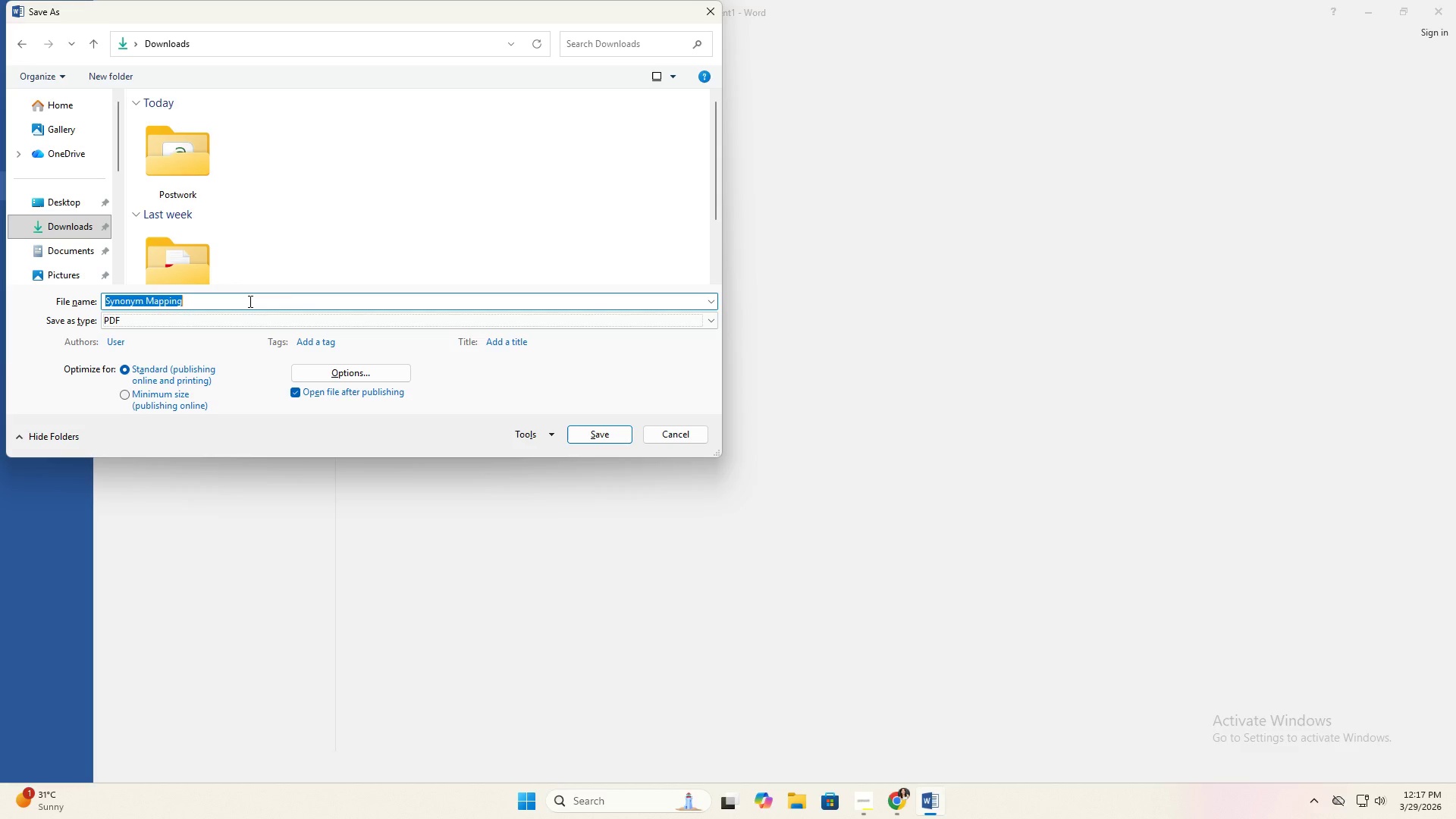 
key(Control+V)
 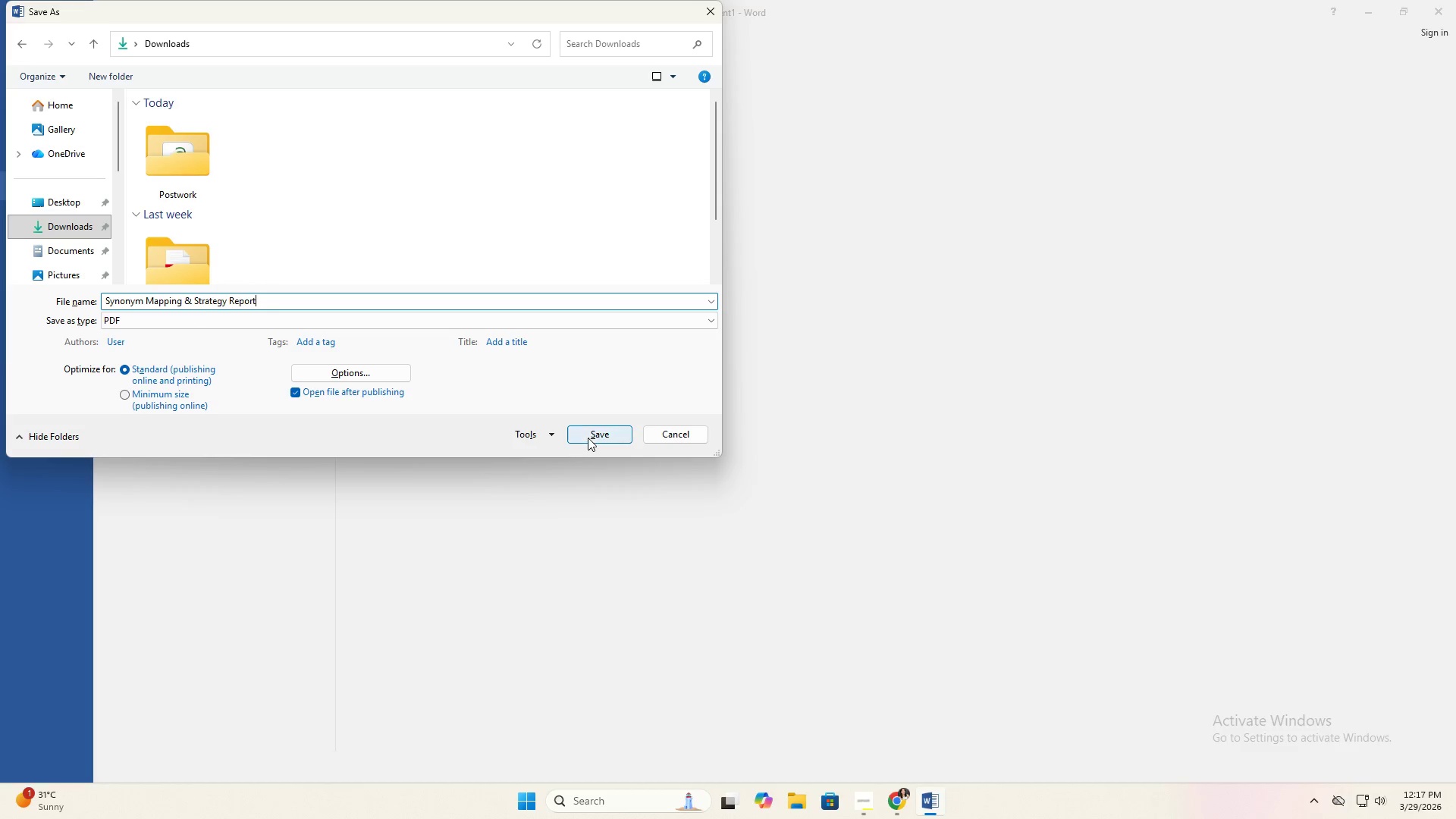 
left_click([591, 435])
 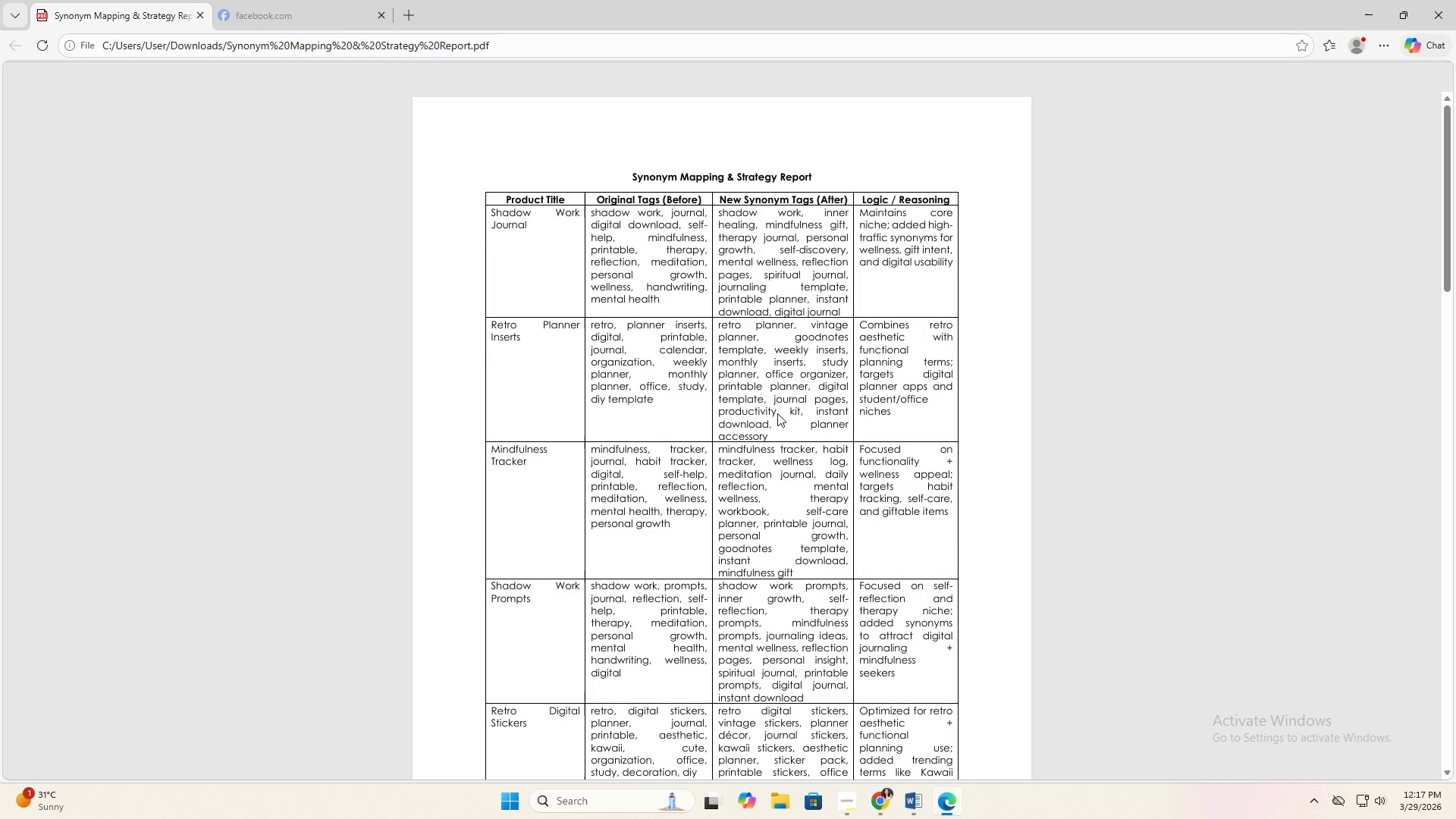 
scroll: coordinate [808, 416], scroll_direction: down, amount: 12.0
 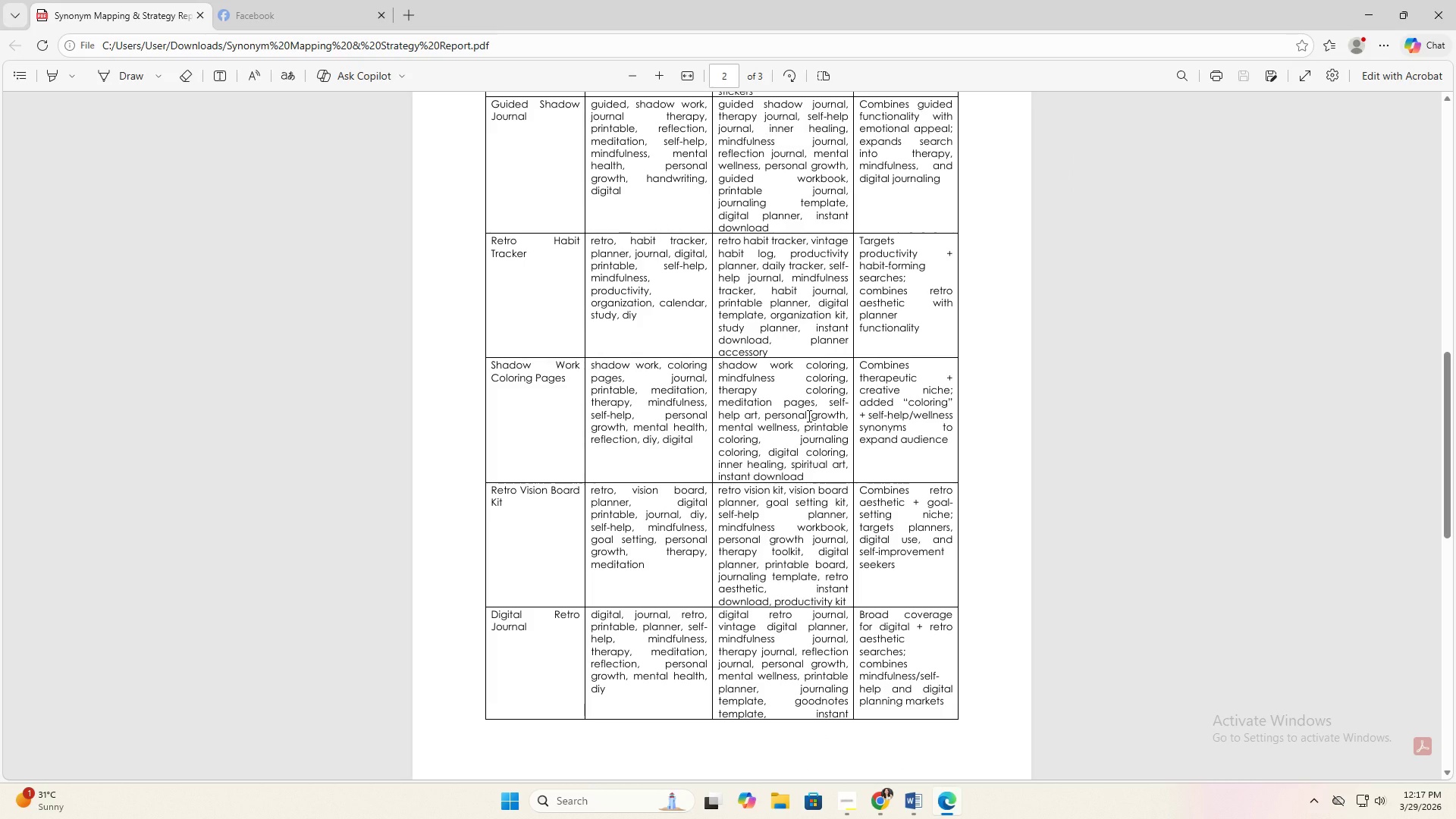 
wait(10.26)
 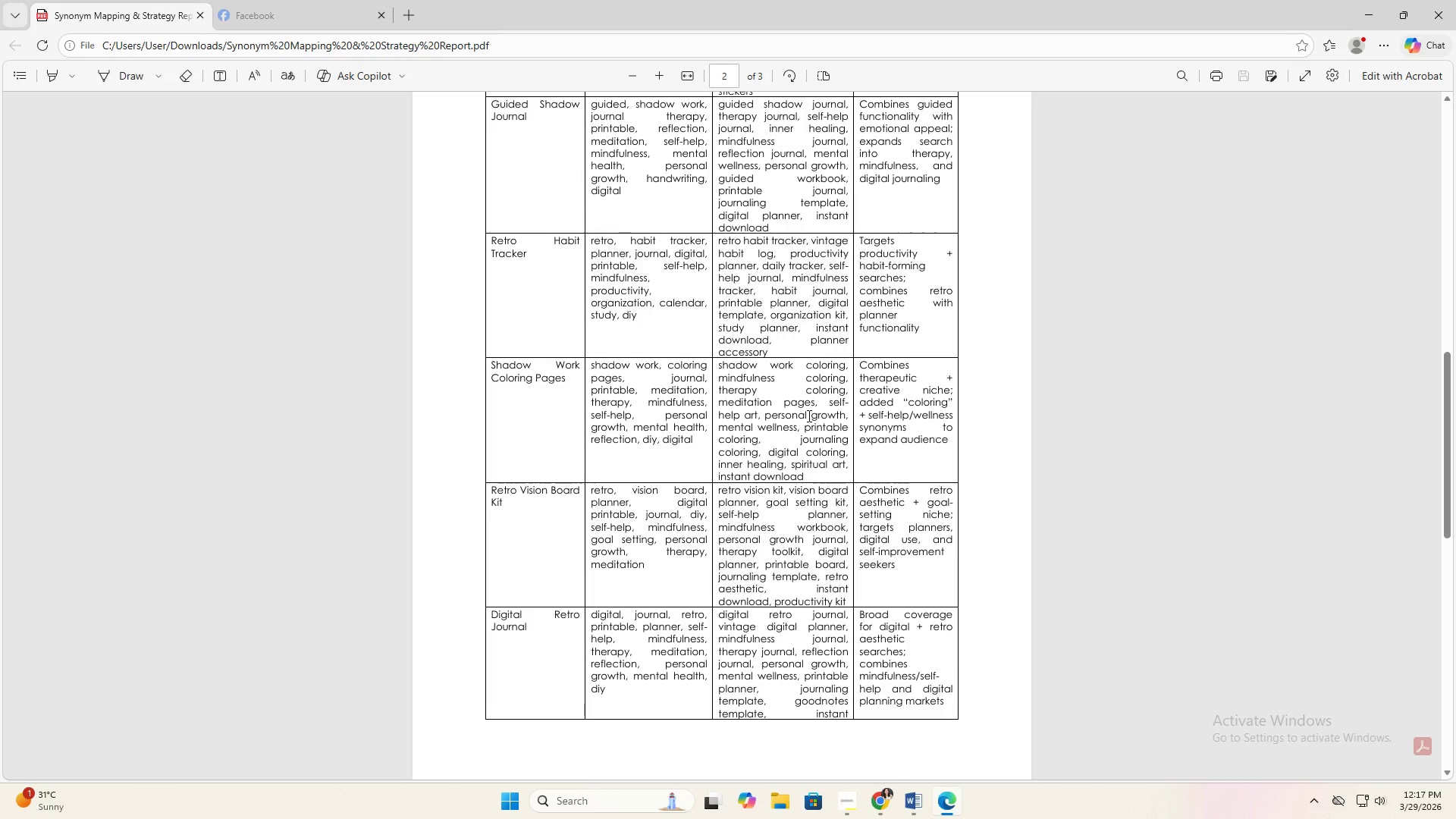 
scroll: coordinate [786, 220], scroll_direction: up, amount: 24.0
 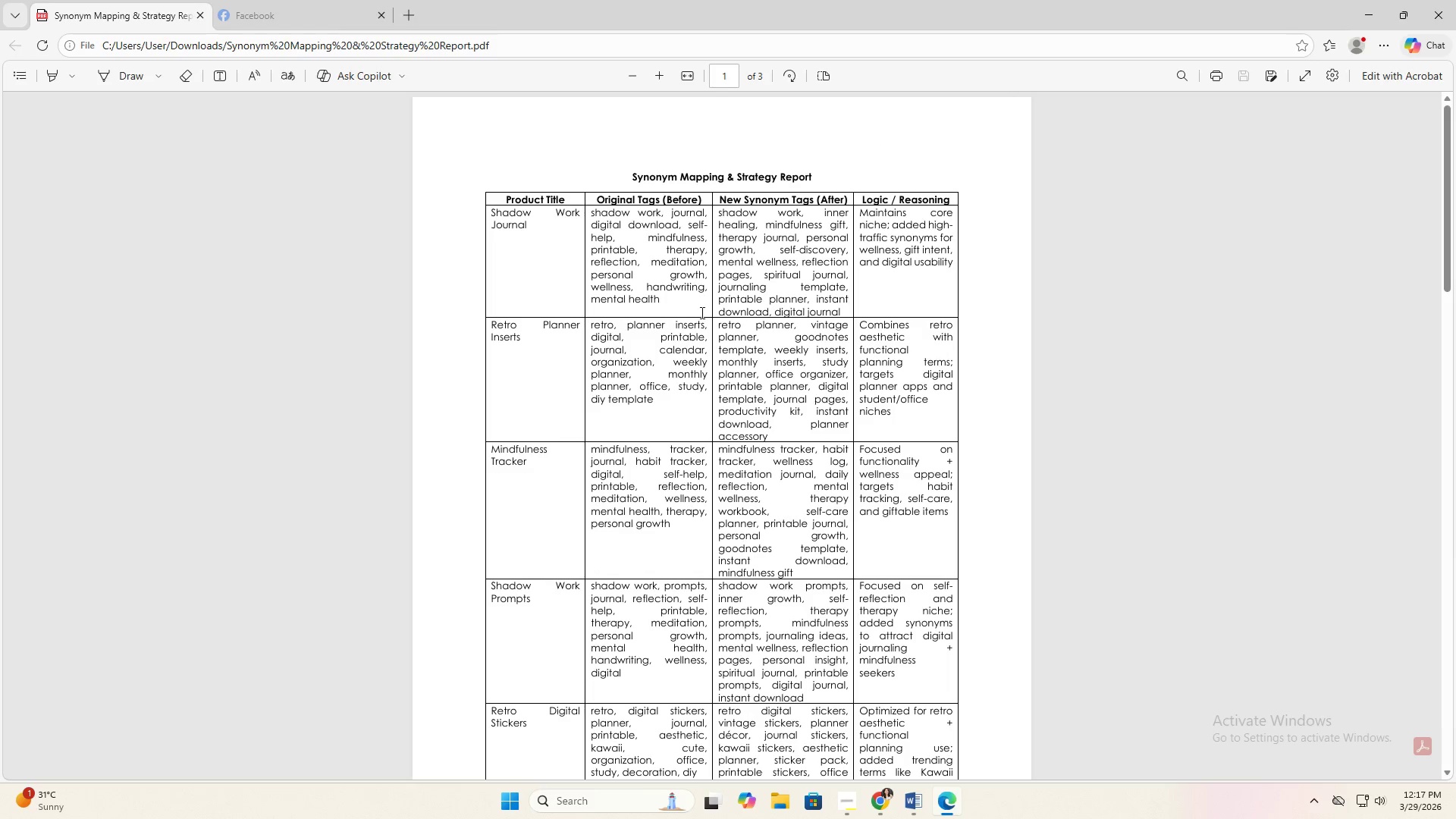 
left_click([667, 299])
 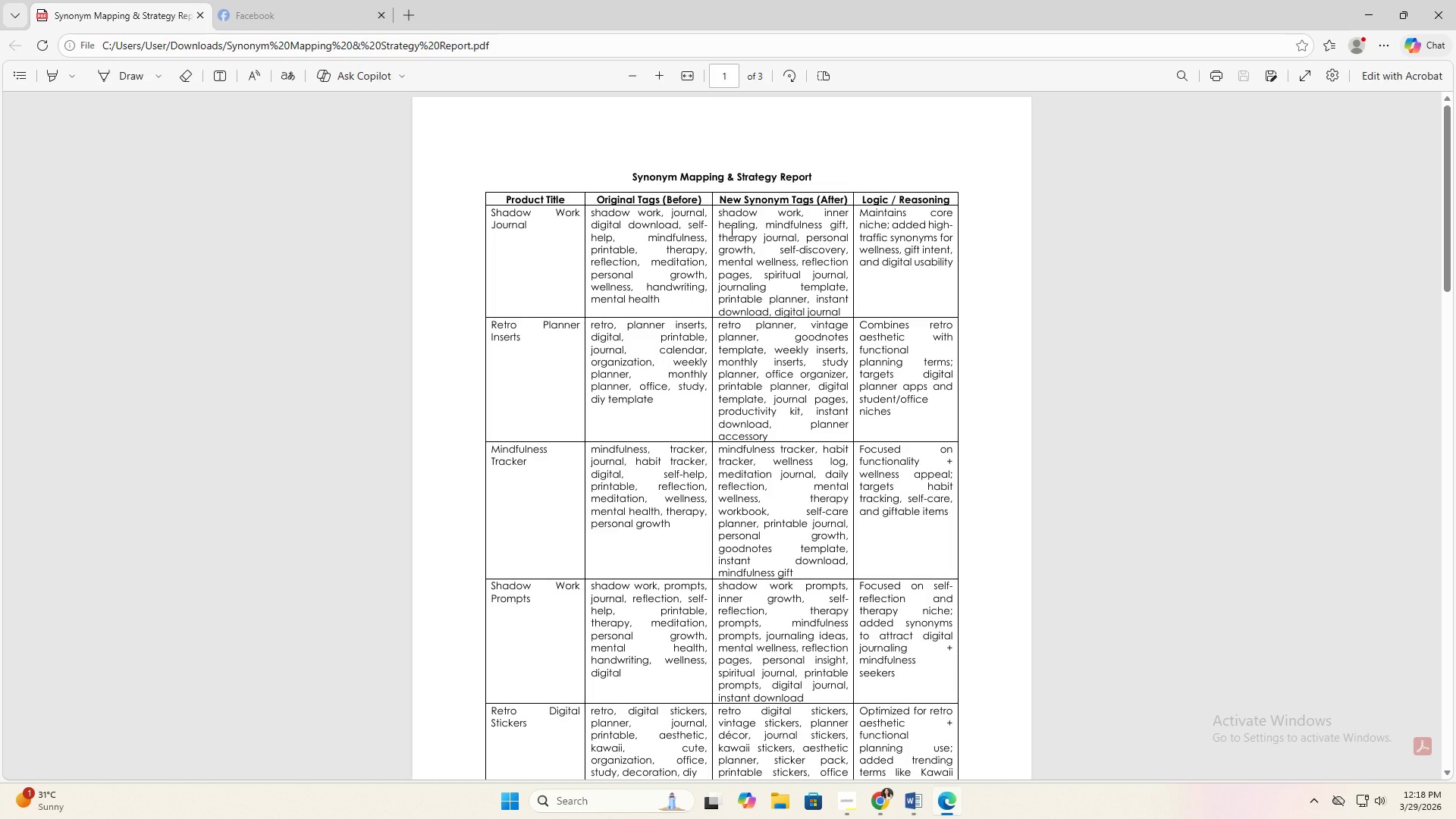 
left_click_drag(start_coordinate=[730, 231], to_coordinate=[817, 309])
 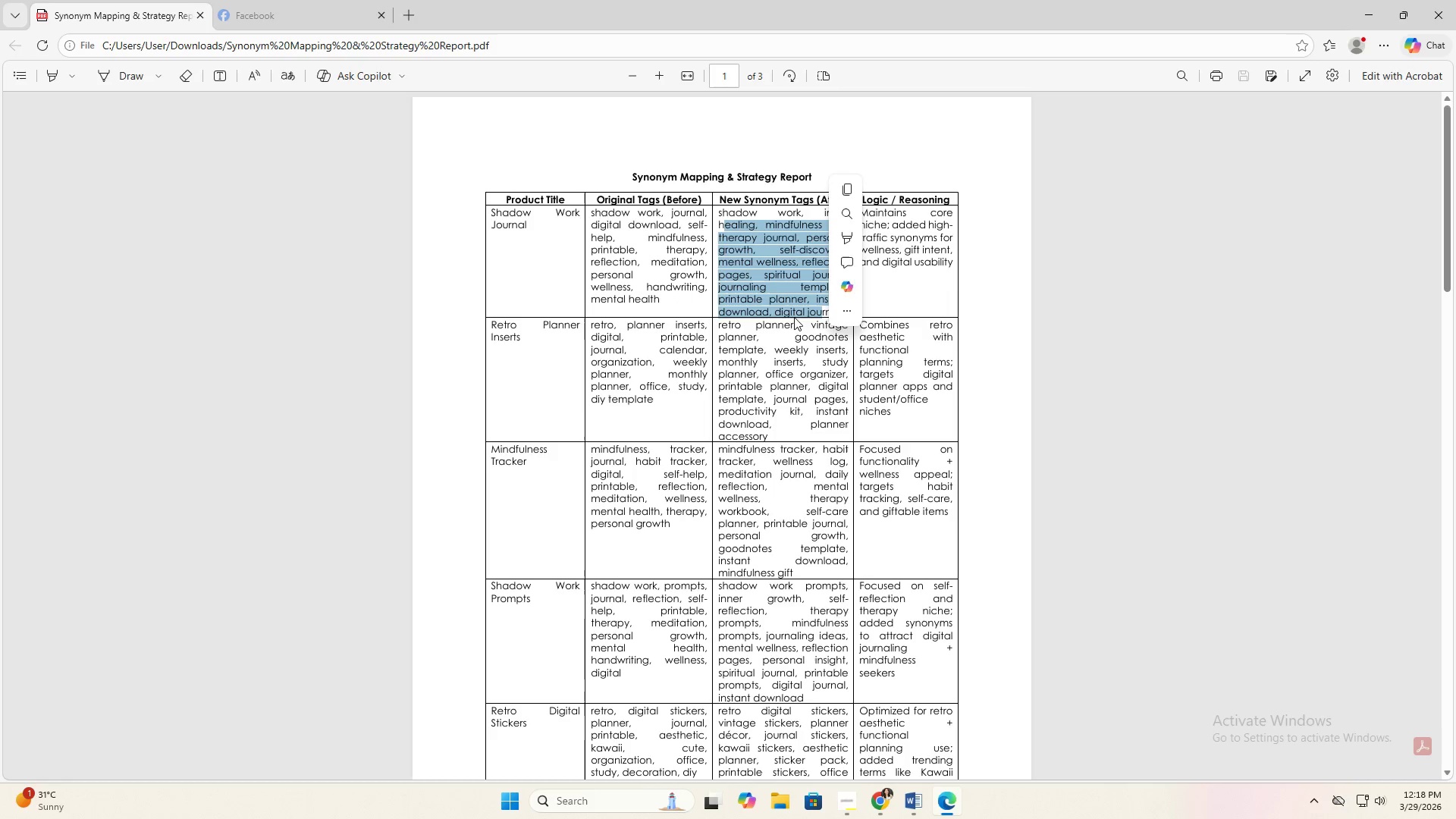 
scroll: coordinate [781, 334], scroll_direction: down, amount: 2.0
 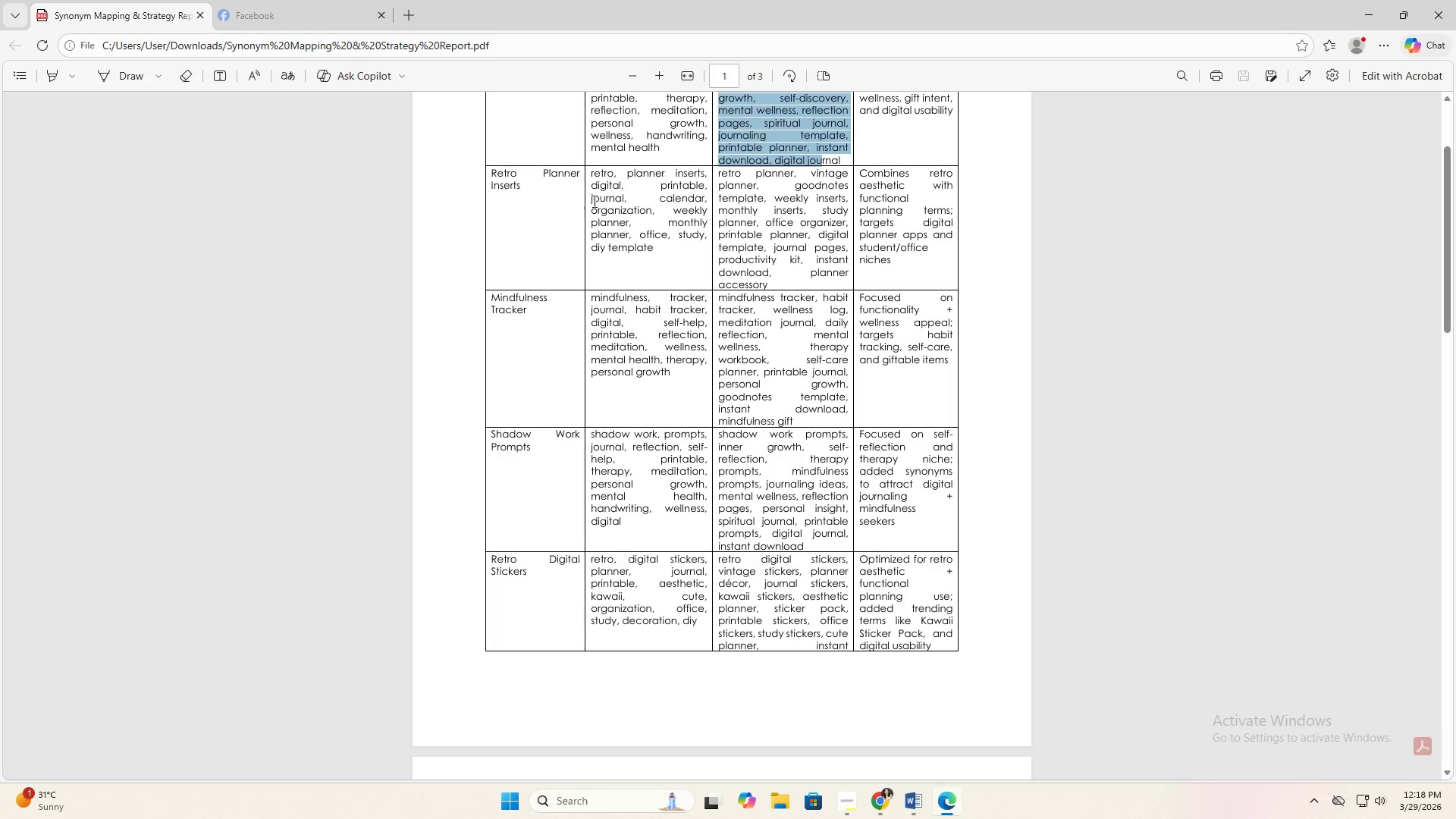 
left_click_drag(start_coordinate=[592, 181], to_coordinate=[649, 268])
 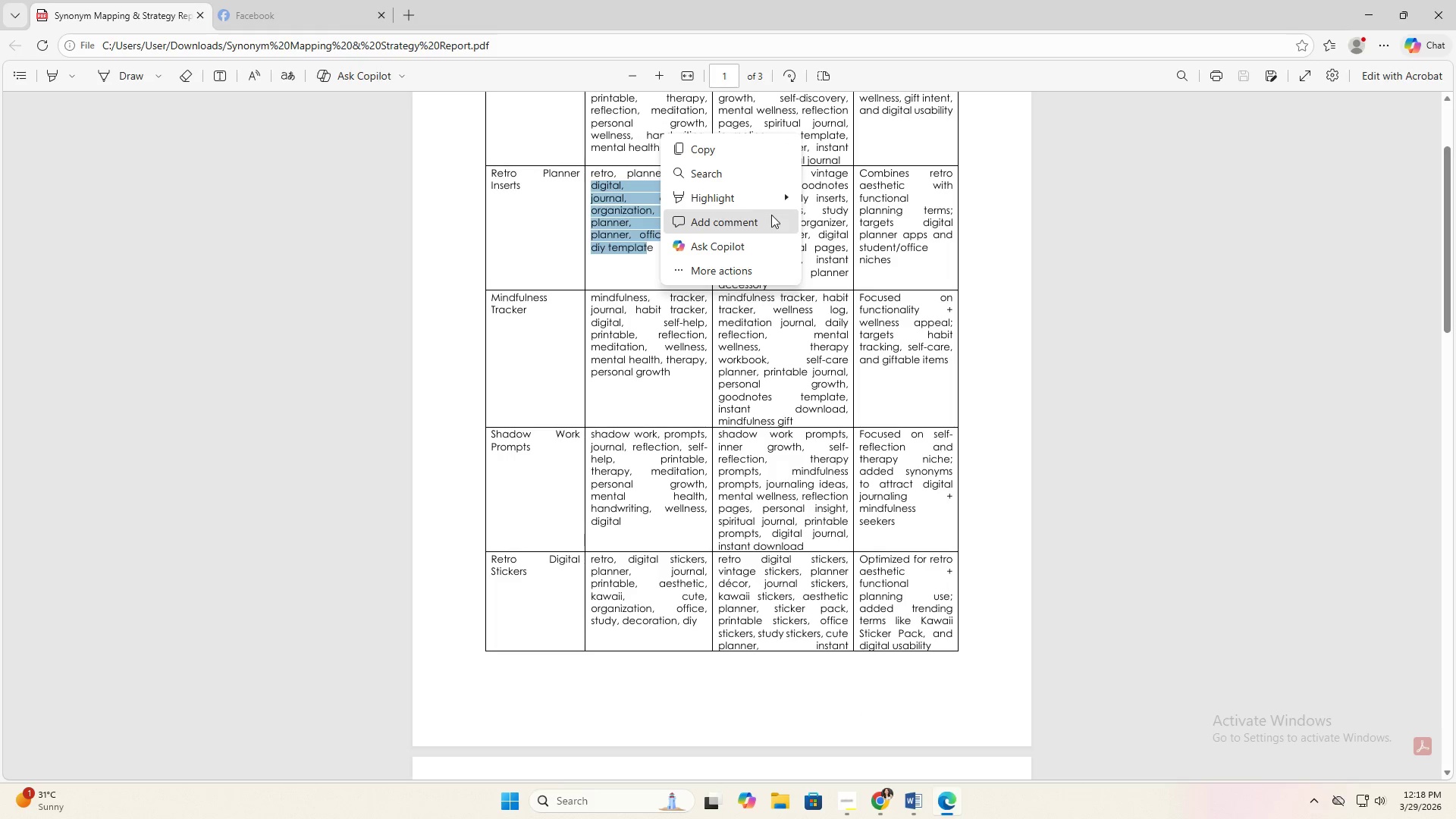 
left_click([822, 198])
 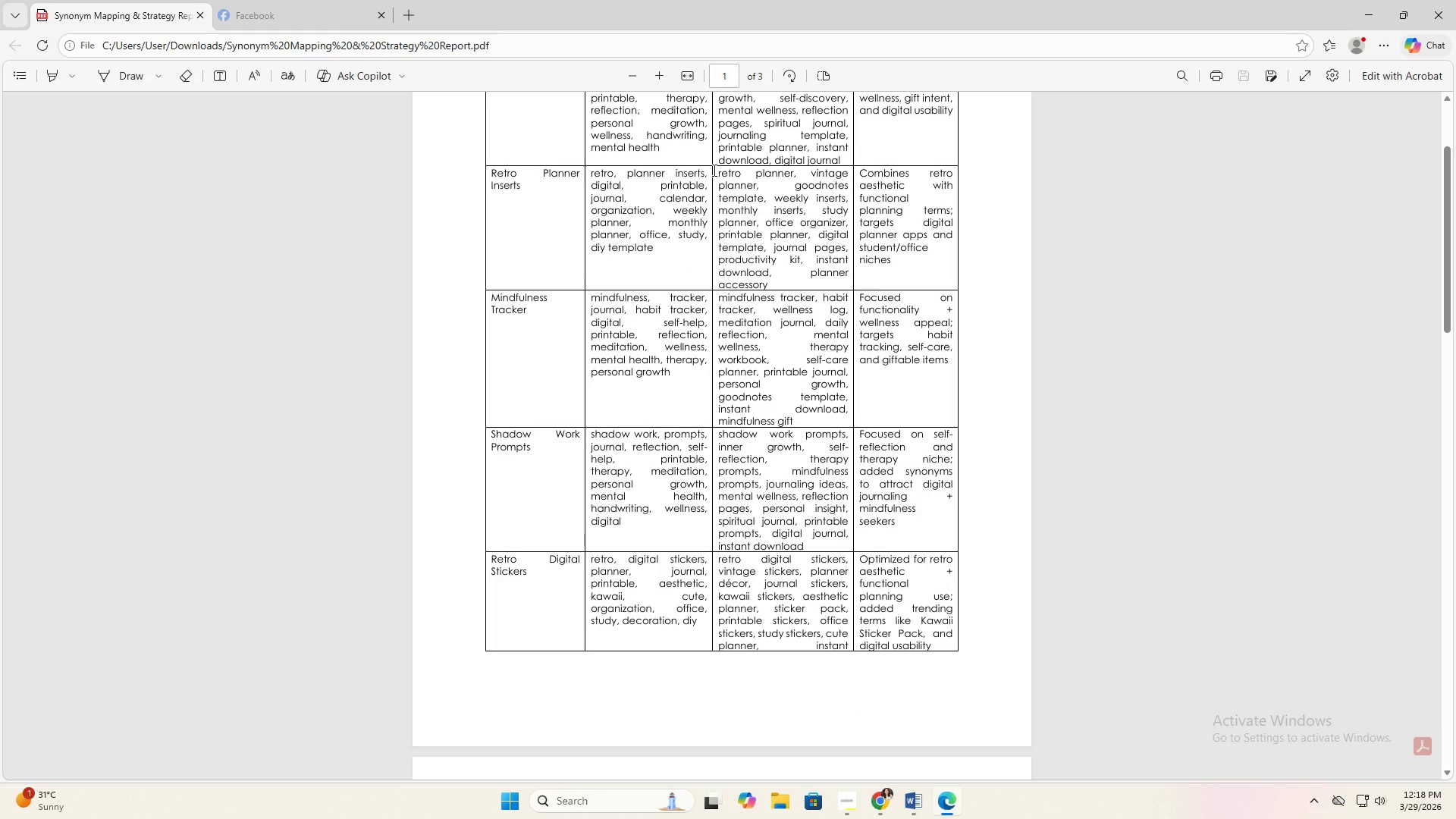 
left_click_drag(start_coordinate=[717, 171], to_coordinate=[814, 289])
 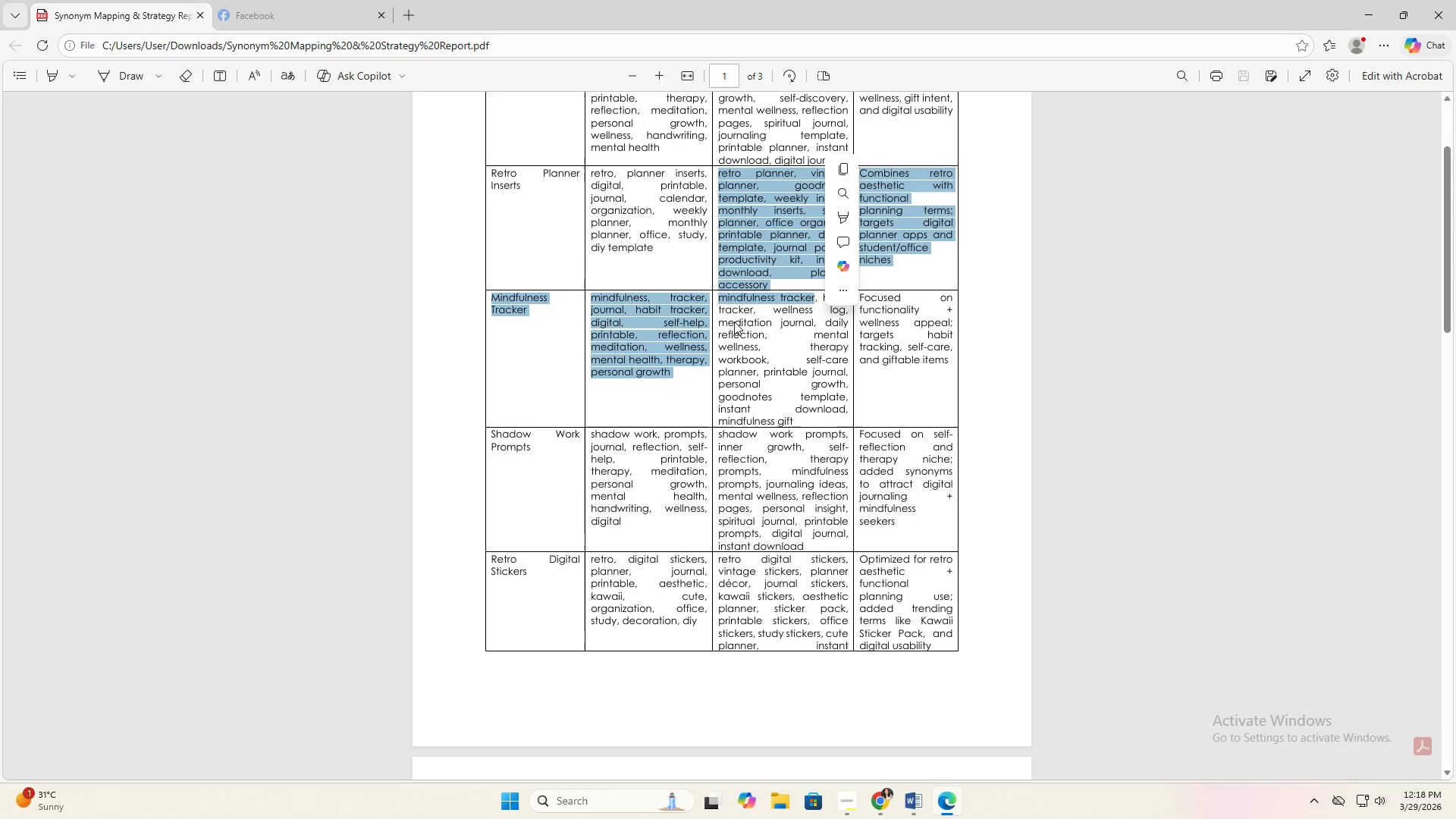 
scroll: coordinate [734, 321], scroll_direction: down, amount: 2.0
 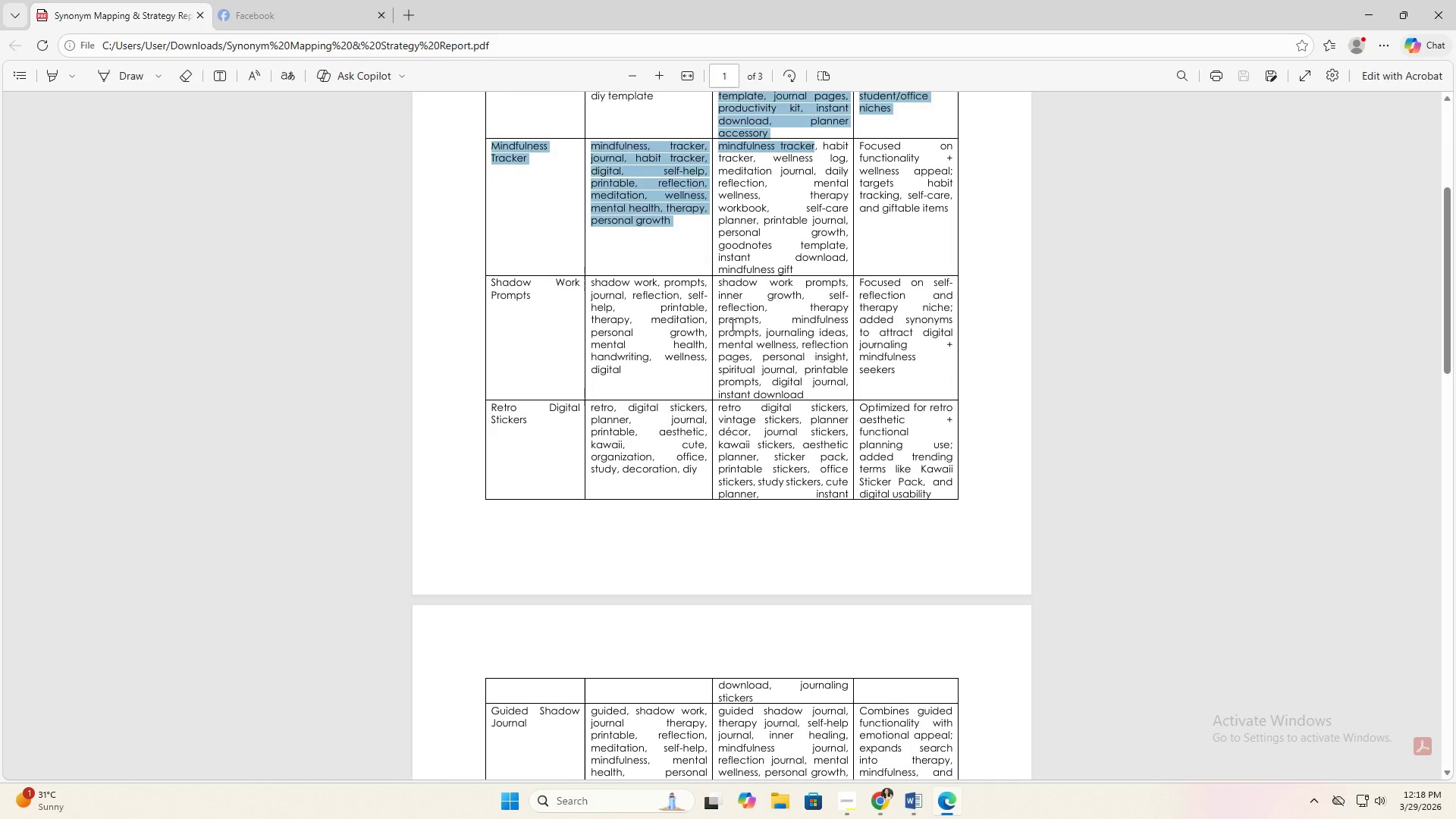 
left_click([731, 325])
 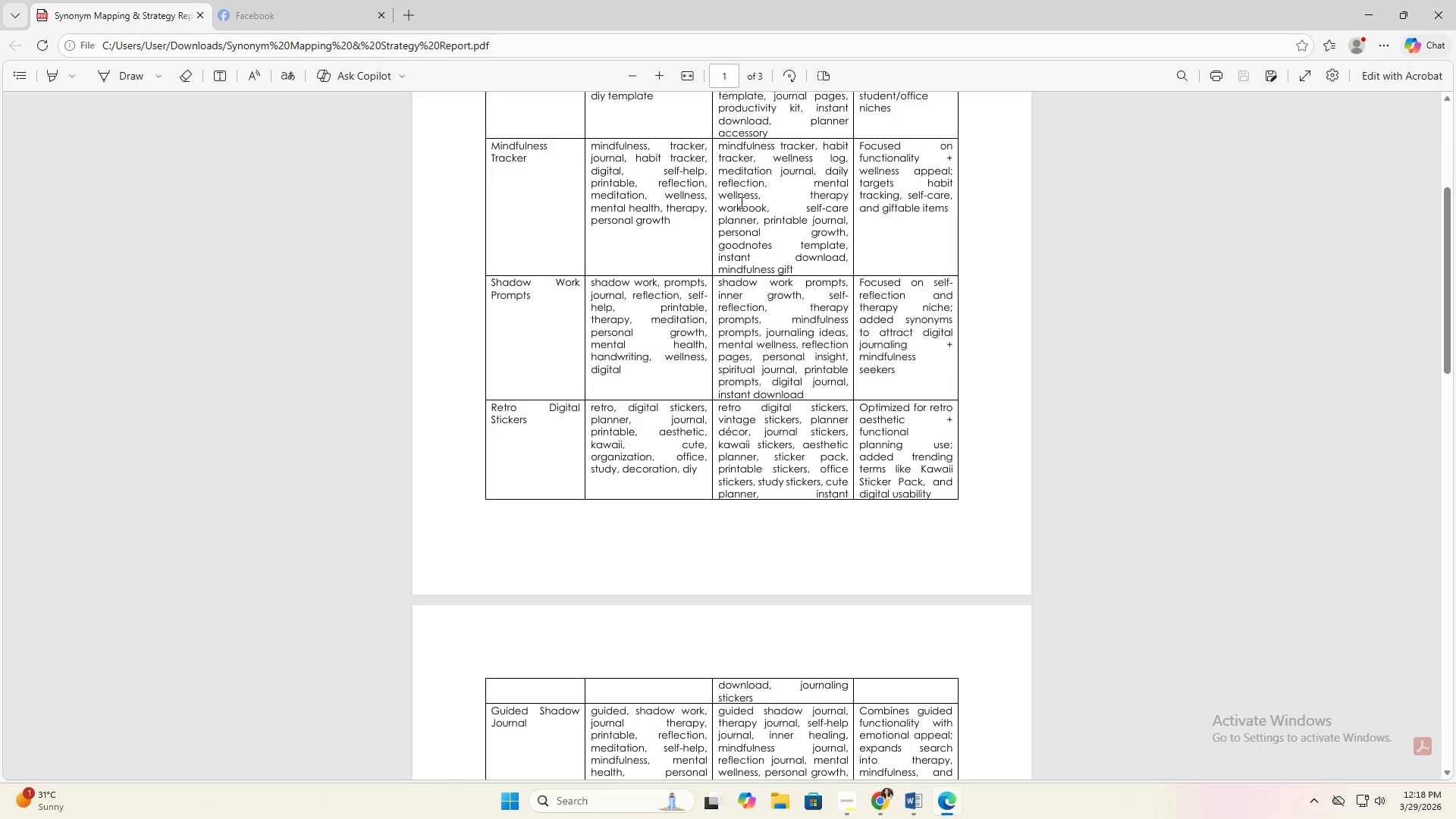 
wait(10.05)
 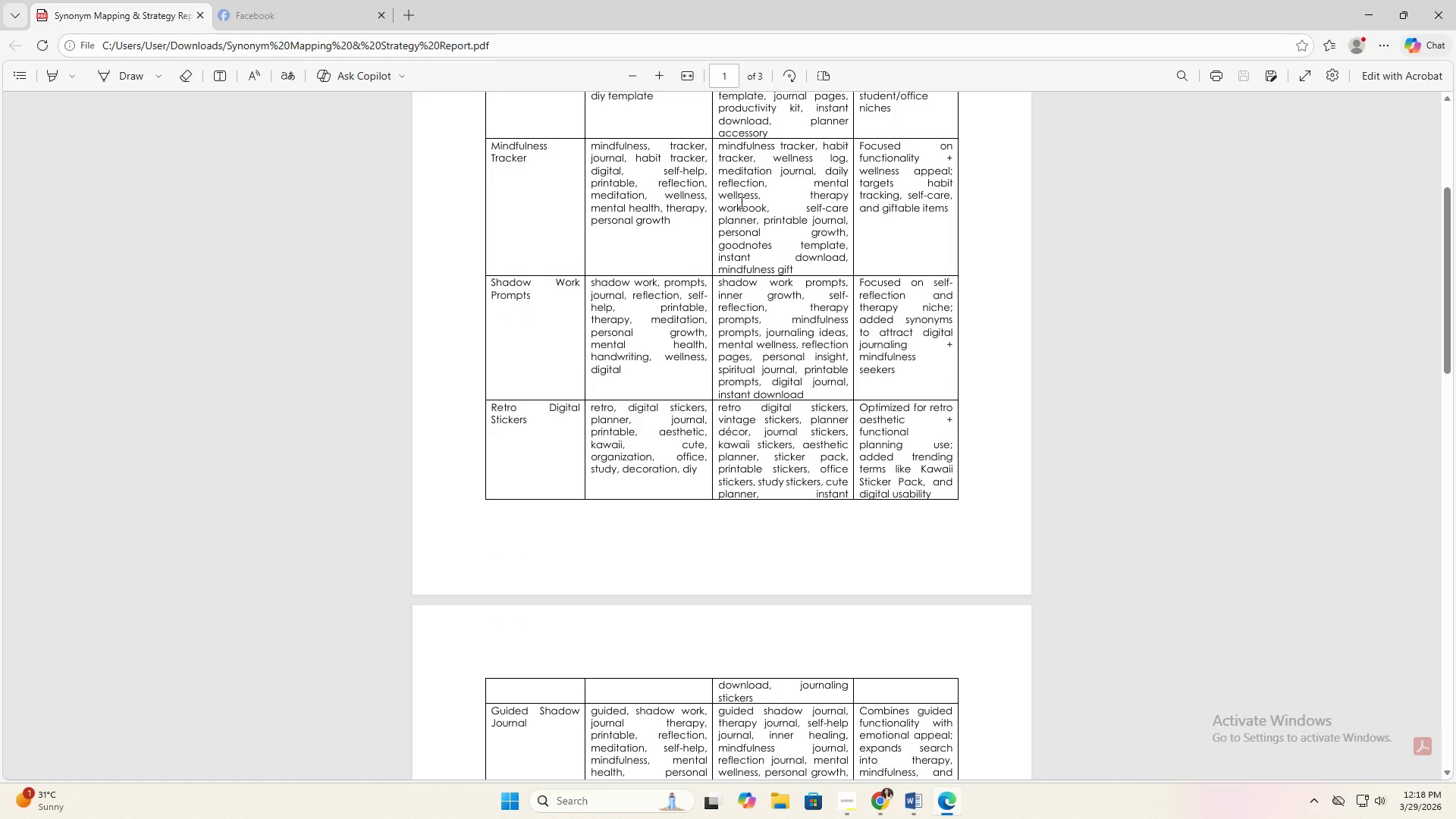 
left_click_drag(start_coordinate=[597, 290], to_coordinate=[642, 375])
 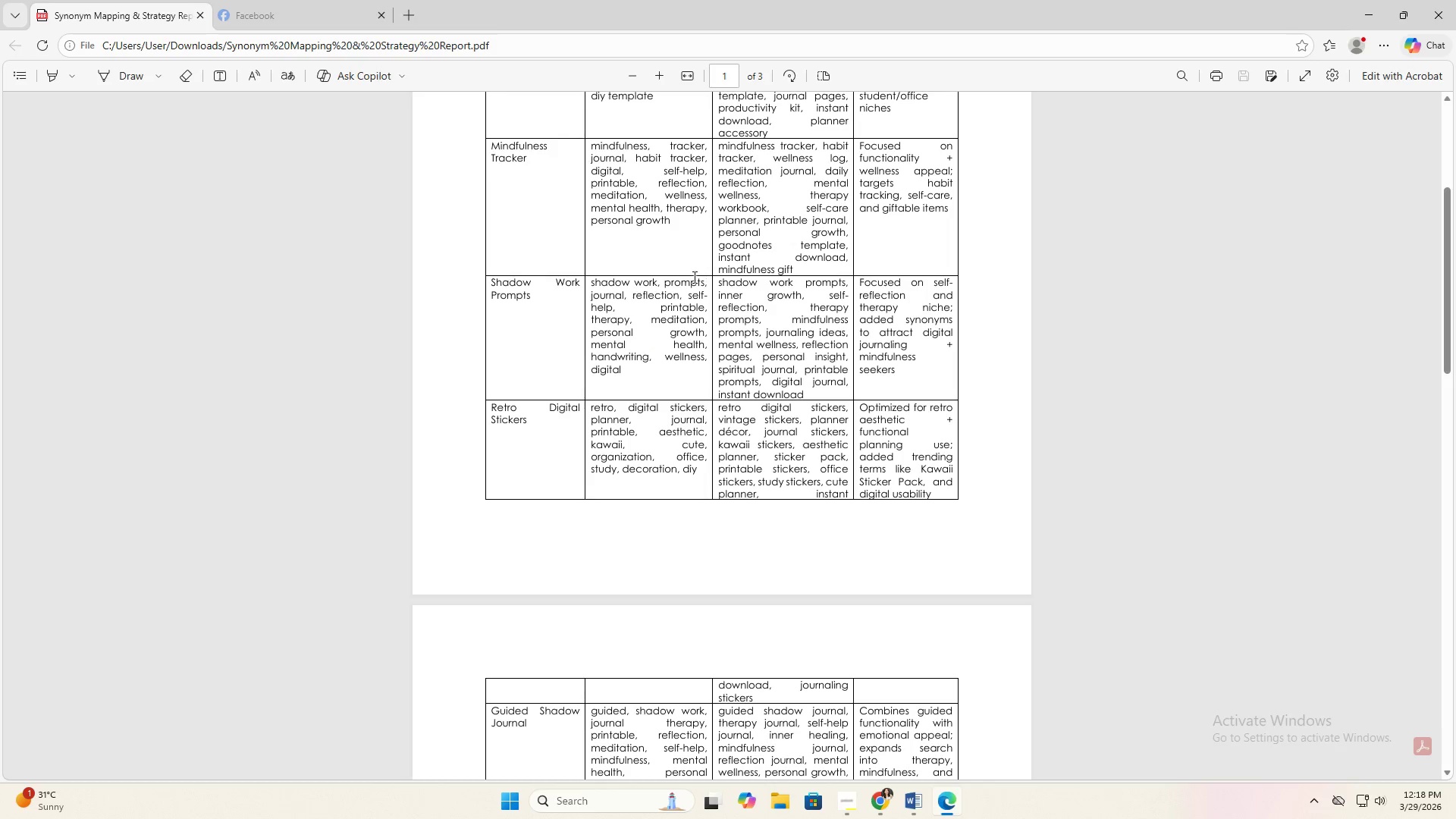 
left_click_drag(start_coordinate=[719, 285], to_coordinate=[813, 395])
 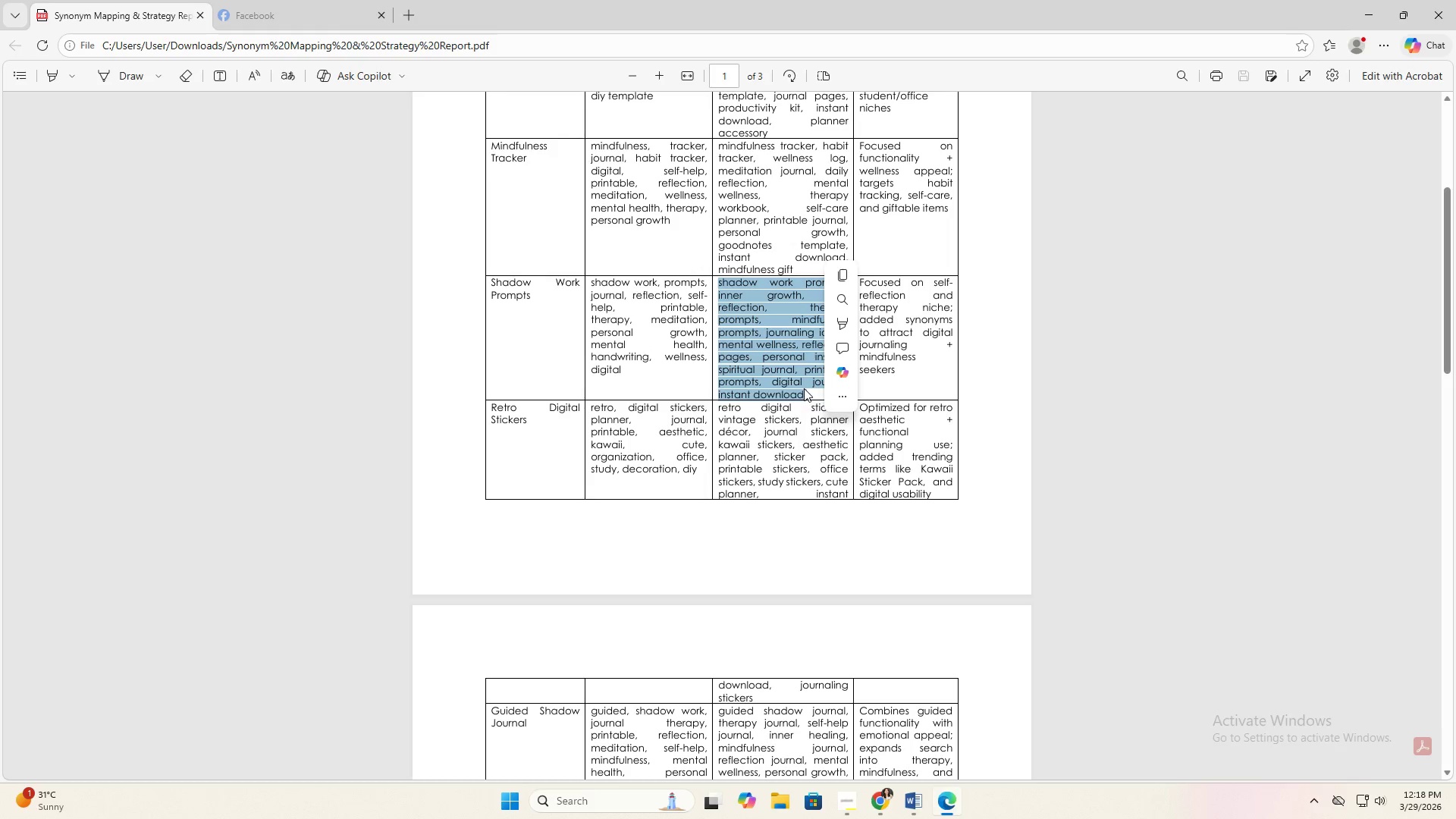 
scroll: coordinate [804, 388], scroll_direction: down, amount: 1.0
 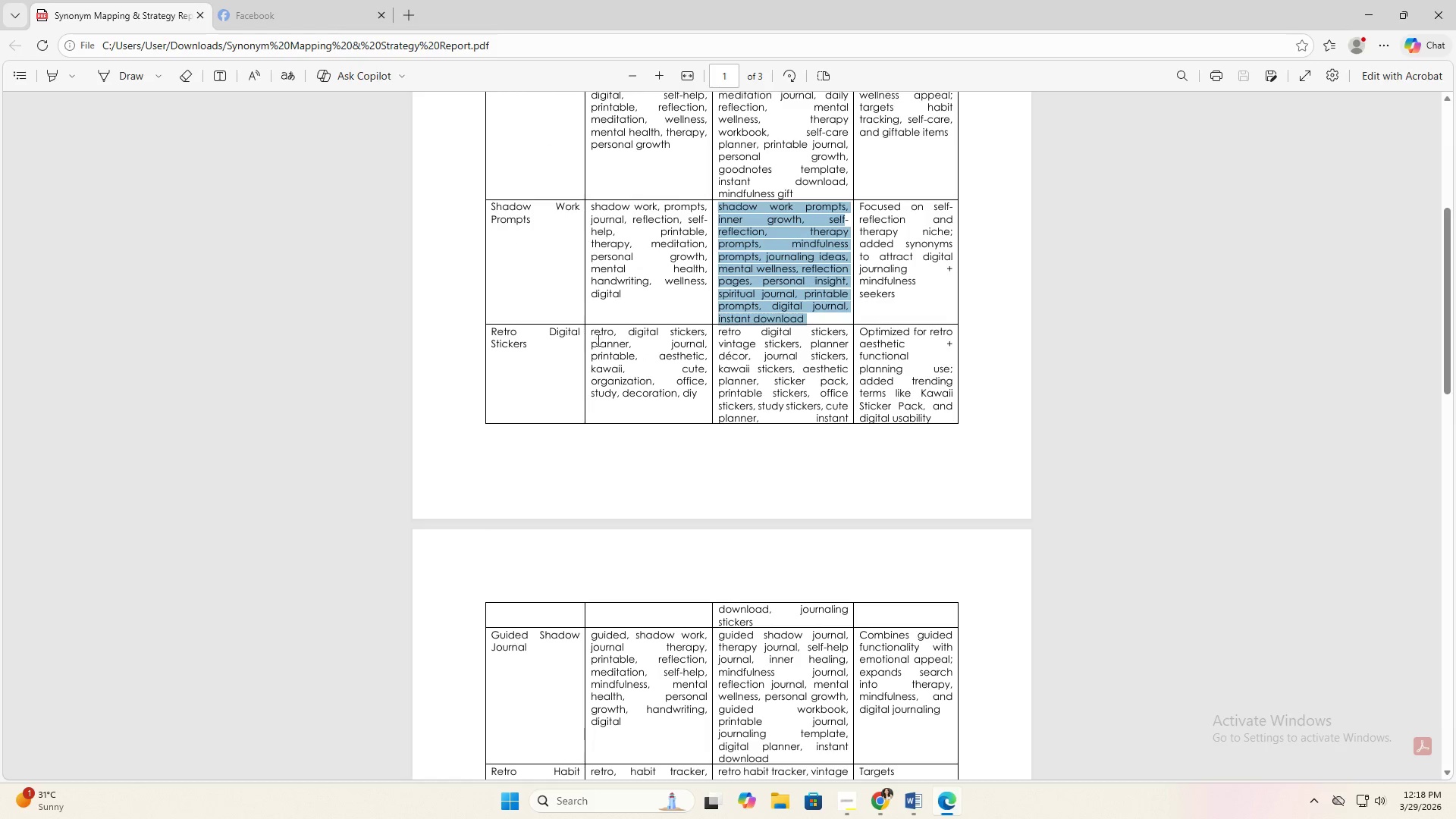 
left_click_drag(start_coordinate=[590, 334], to_coordinate=[697, 397])
 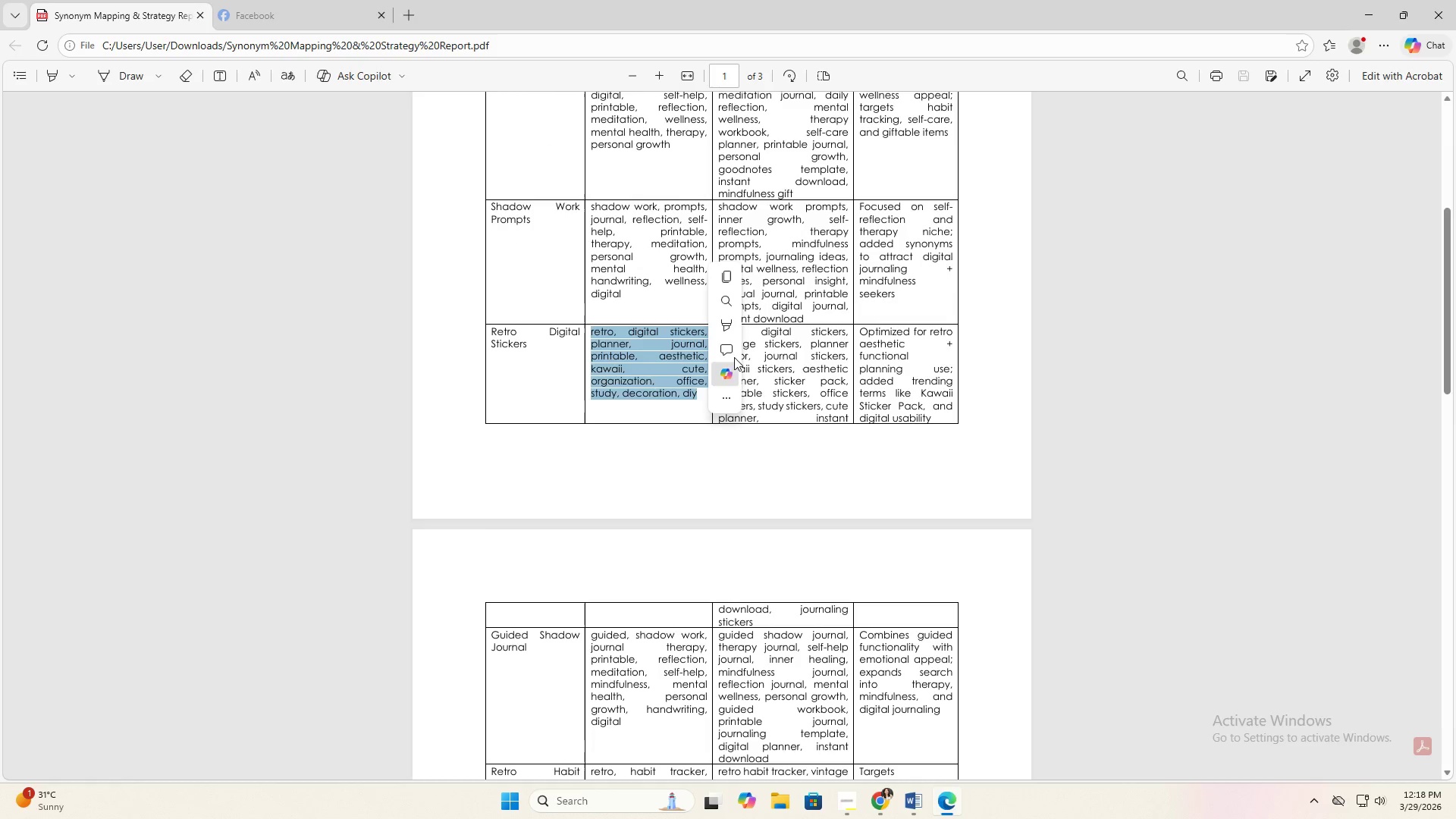 
left_click([761, 343])
 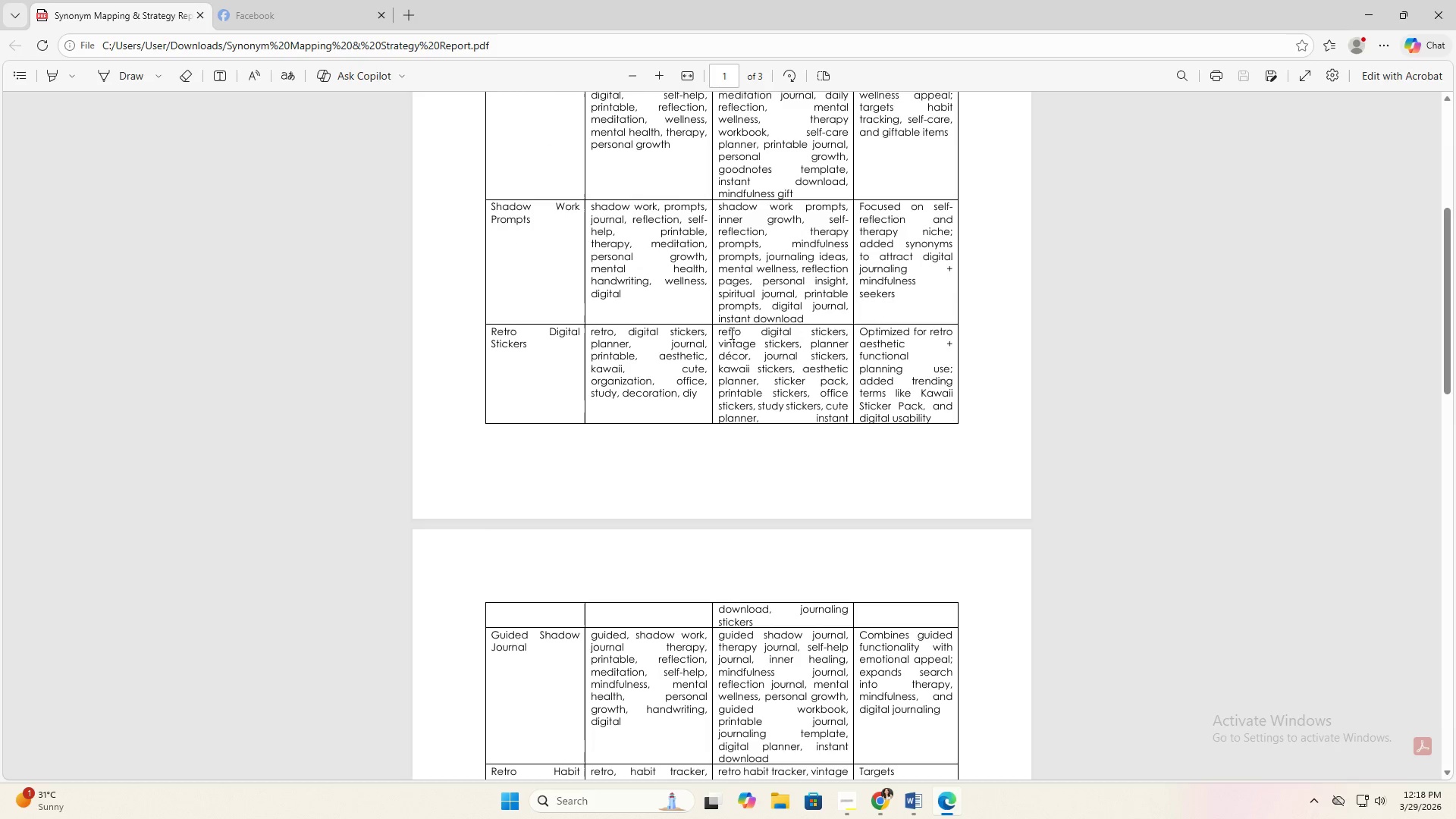 
left_click_drag(start_coordinate=[727, 332], to_coordinate=[804, 602])
 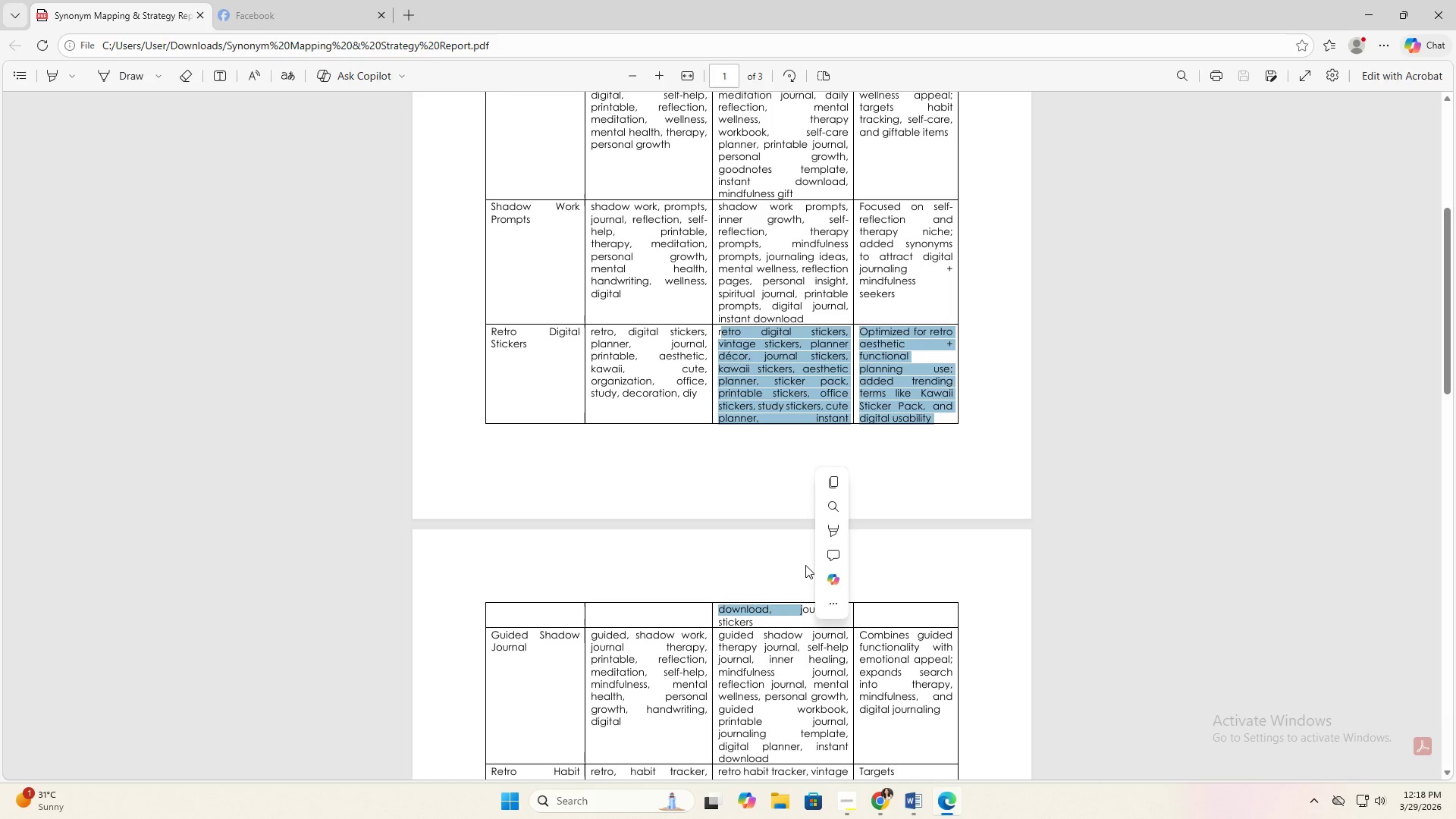 
scroll: coordinate [791, 525], scroll_direction: down, amount: 5.0
 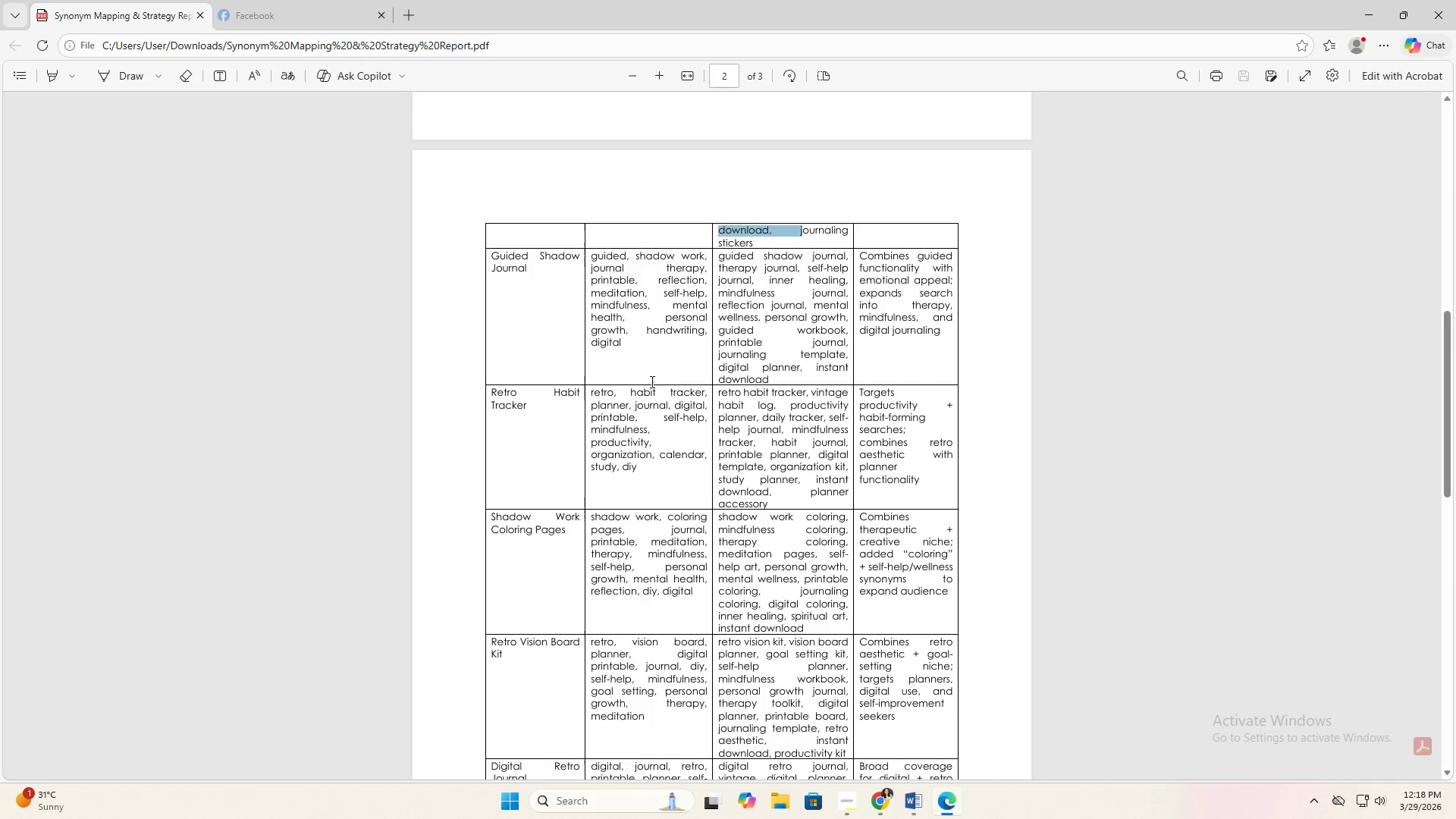 
left_click([646, 365])
 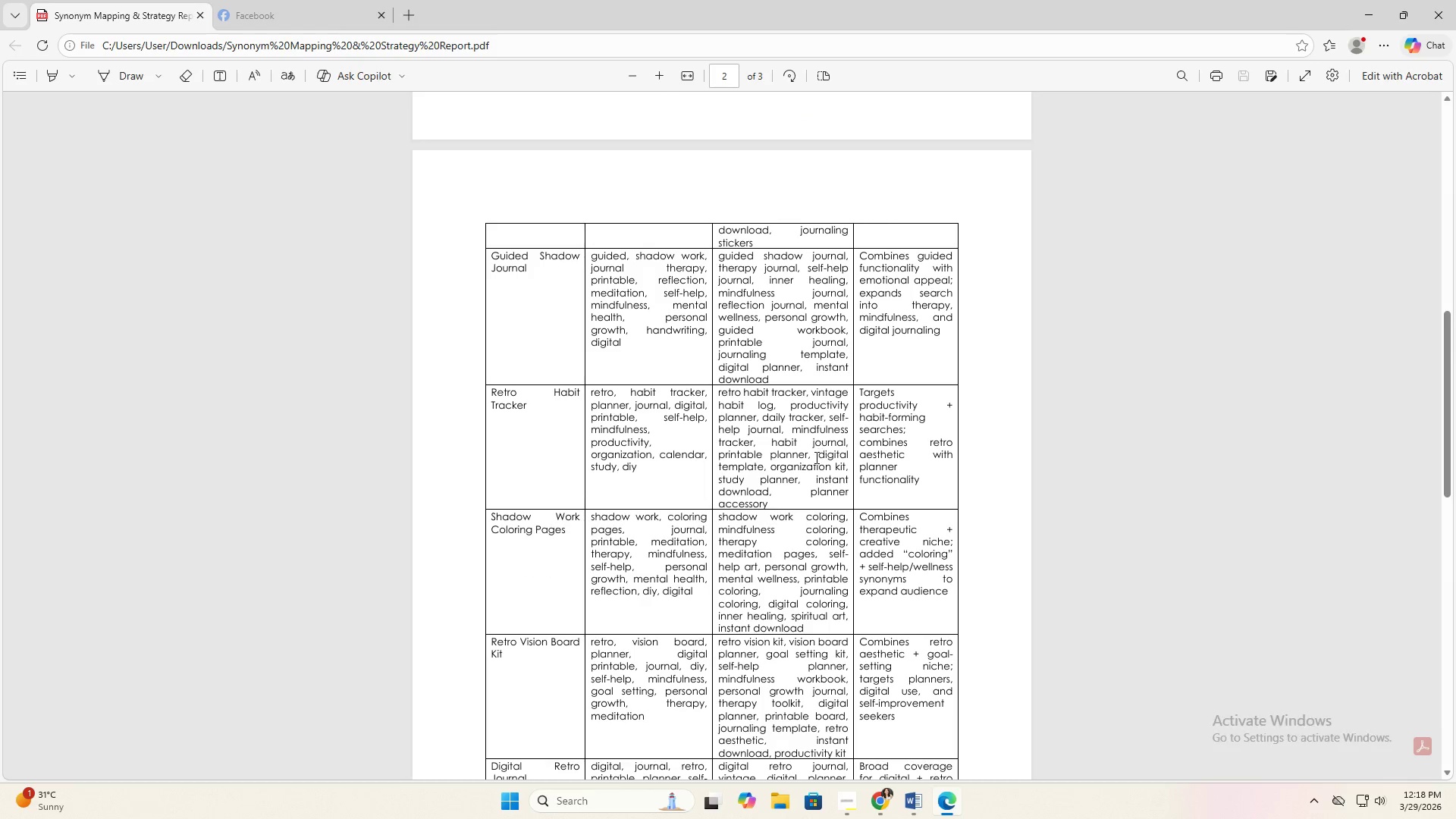 
double_click([786, 340])
 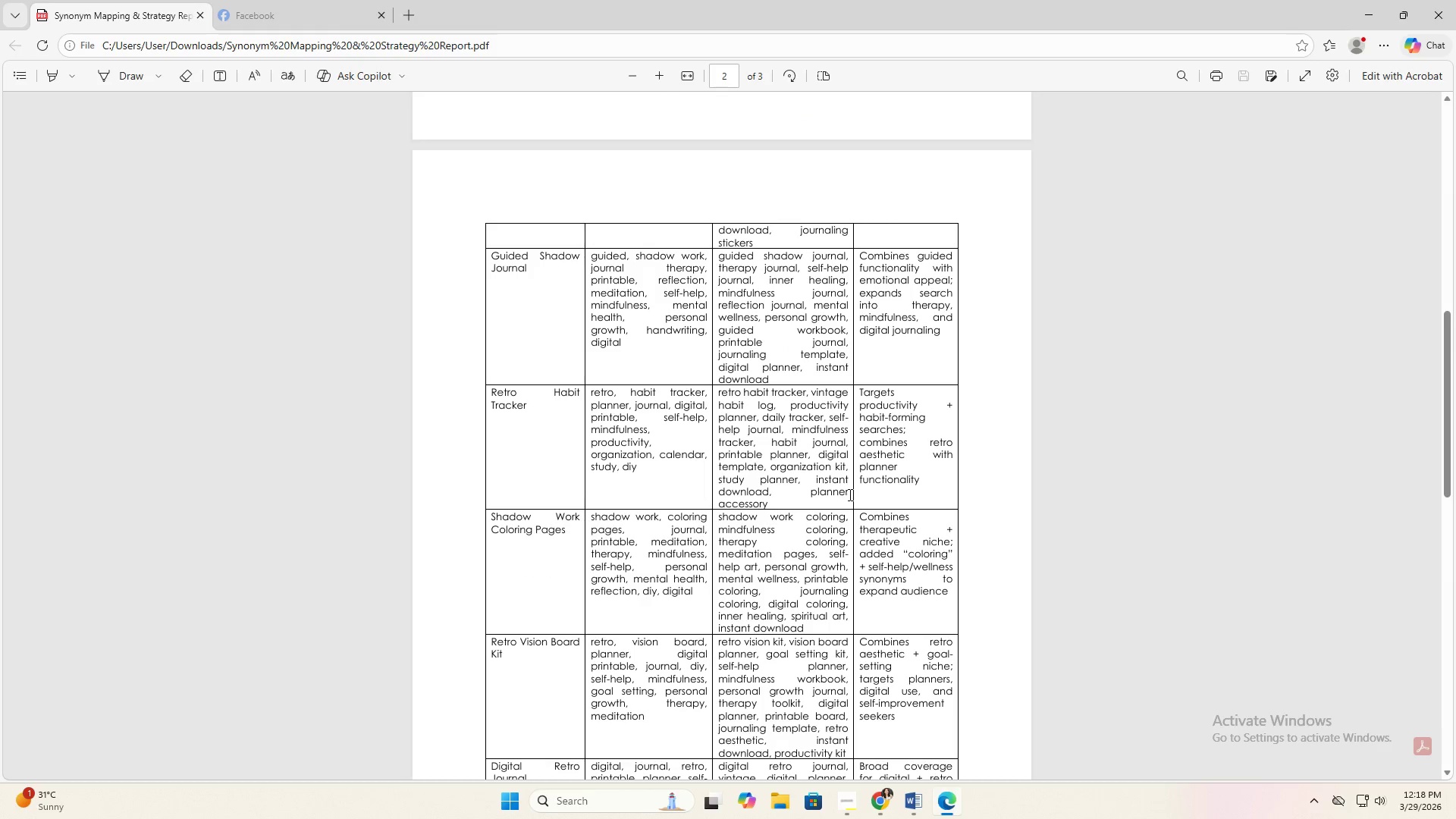 
scroll: coordinate [827, 496], scroll_direction: down, amount: 2.0
 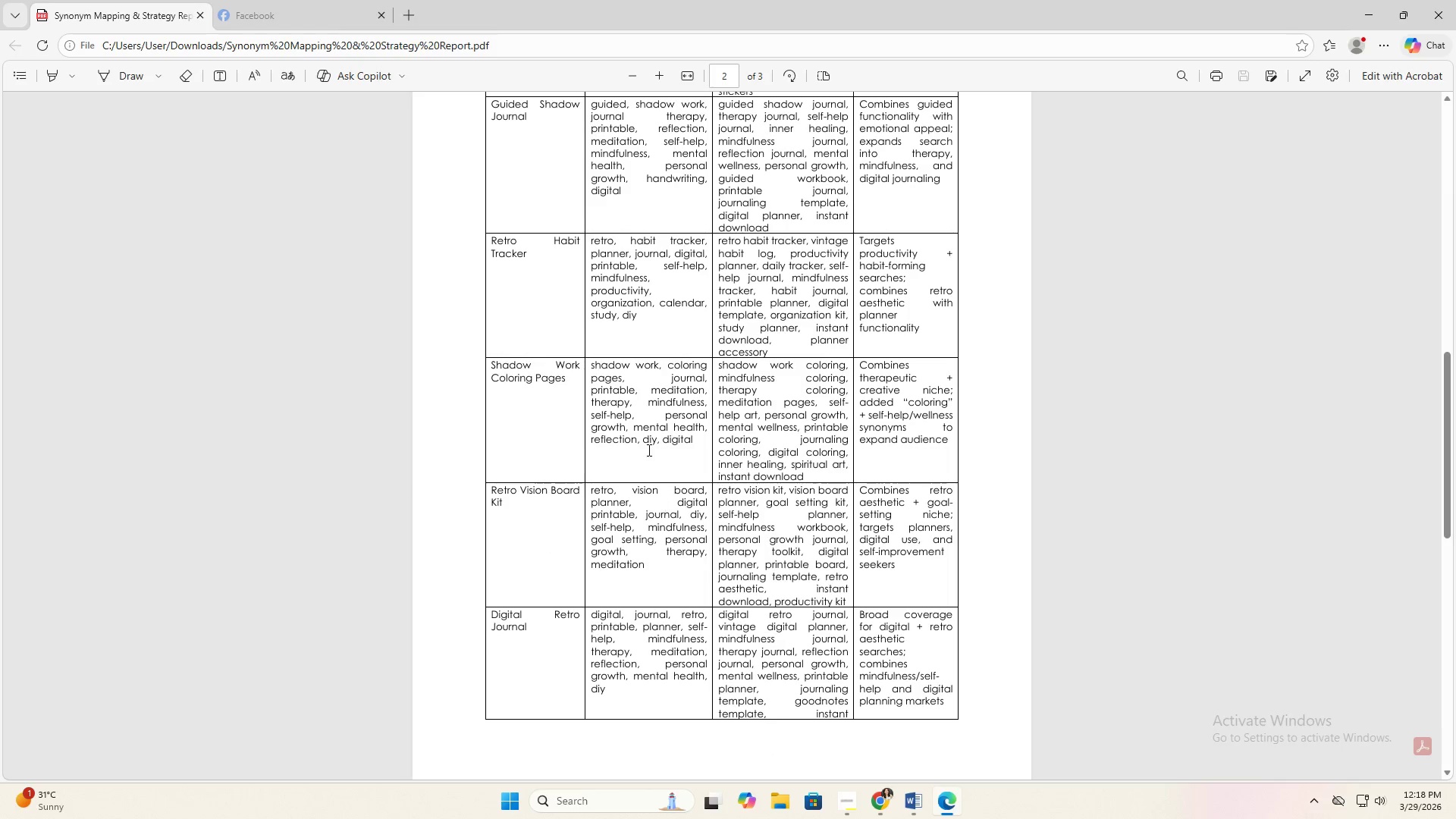 
left_click([648, 450])
 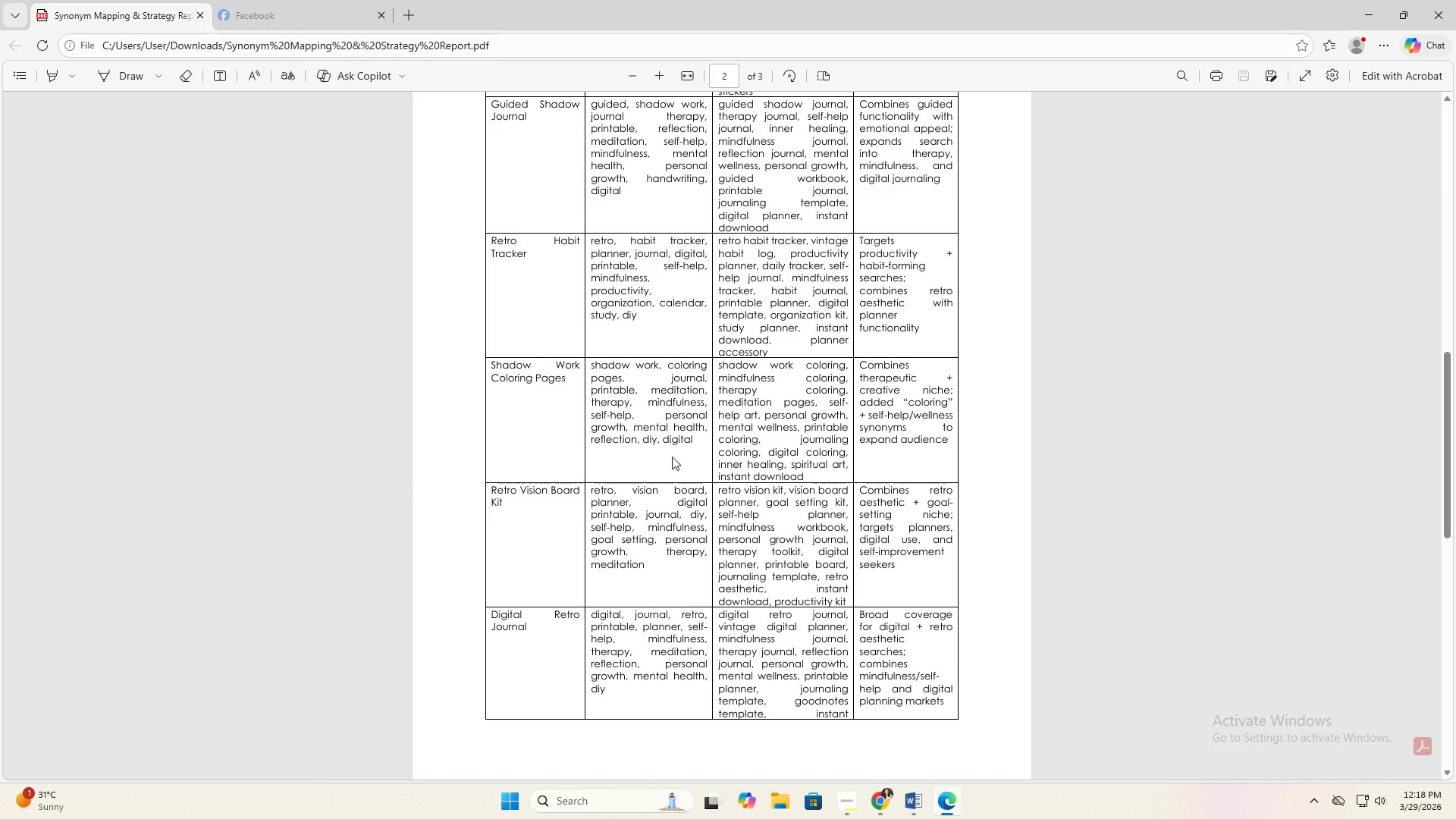 
left_click([780, 485])
 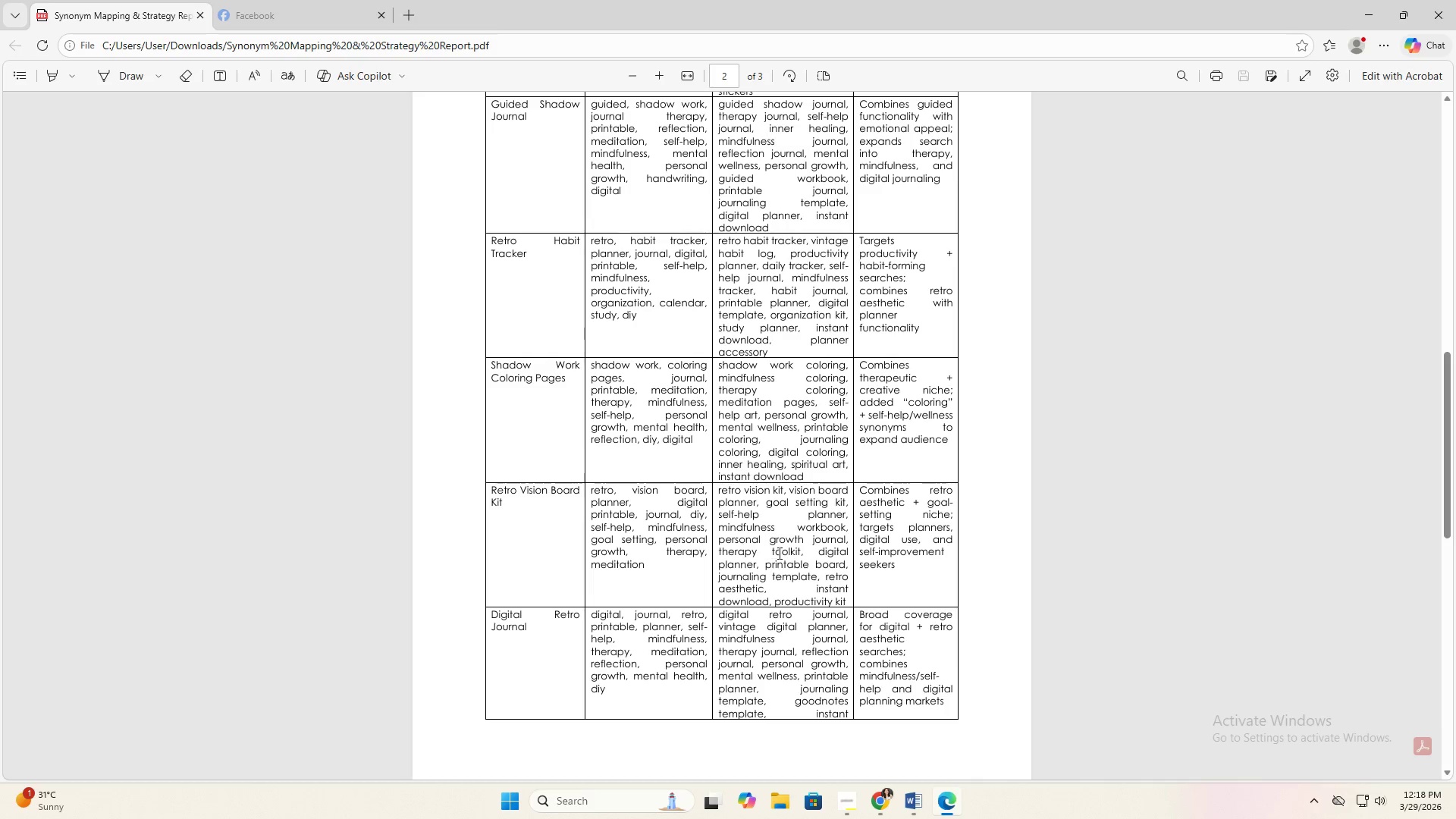 
left_click([648, 506])
 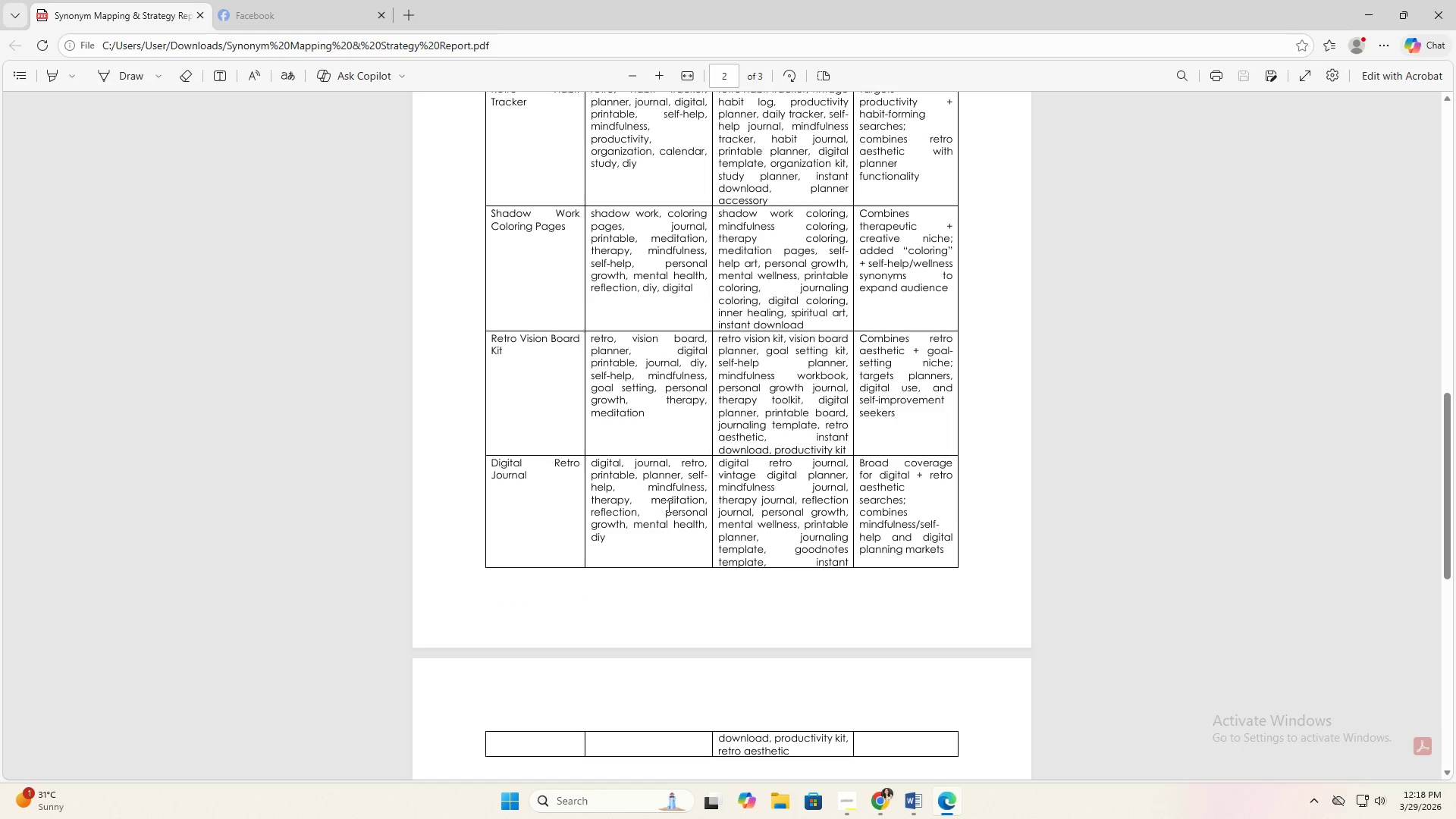 
scroll: coordinate [785, 548], scroll_direction: down, amount: 2.0
 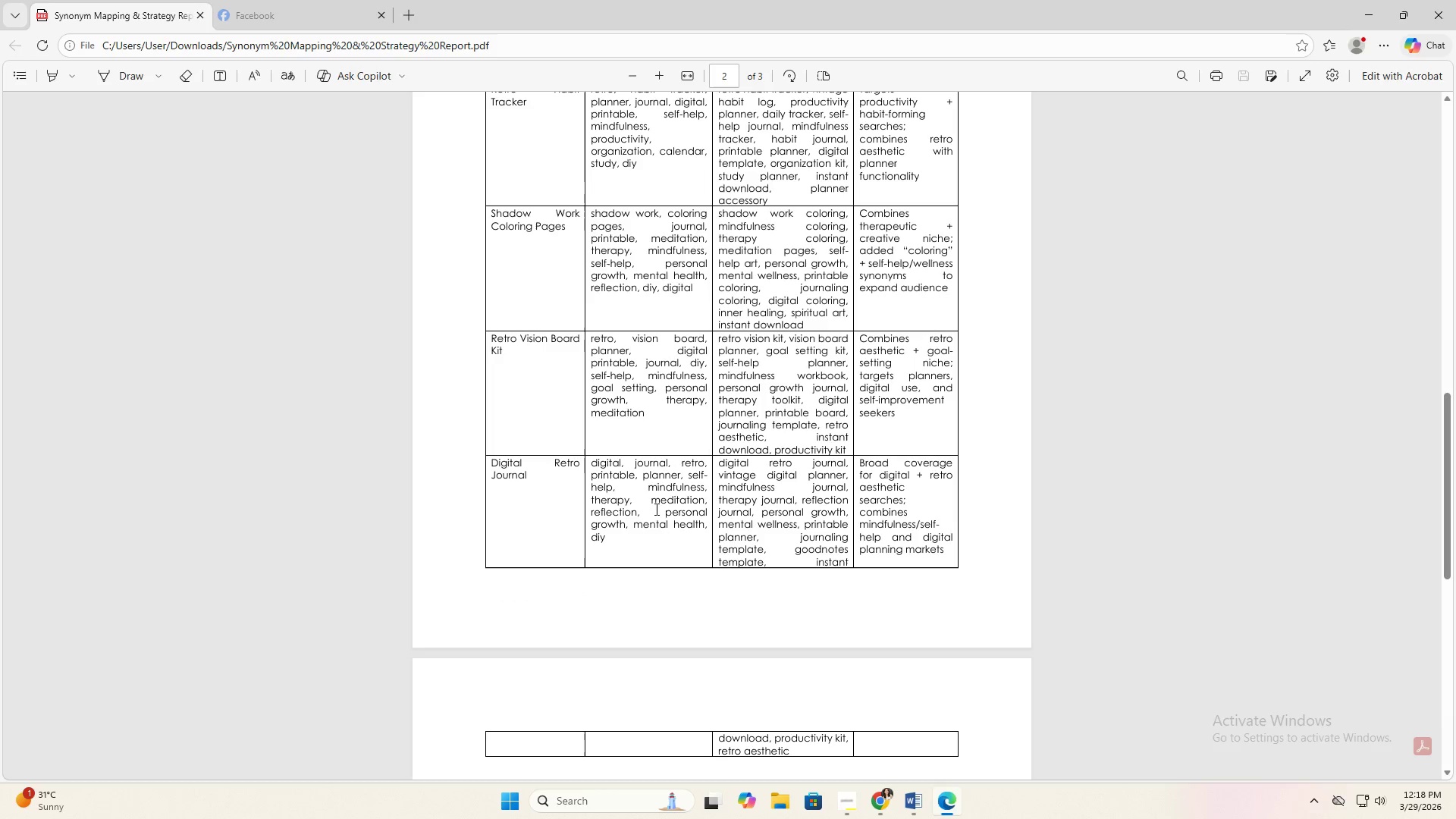 
left_click([774, 521])
 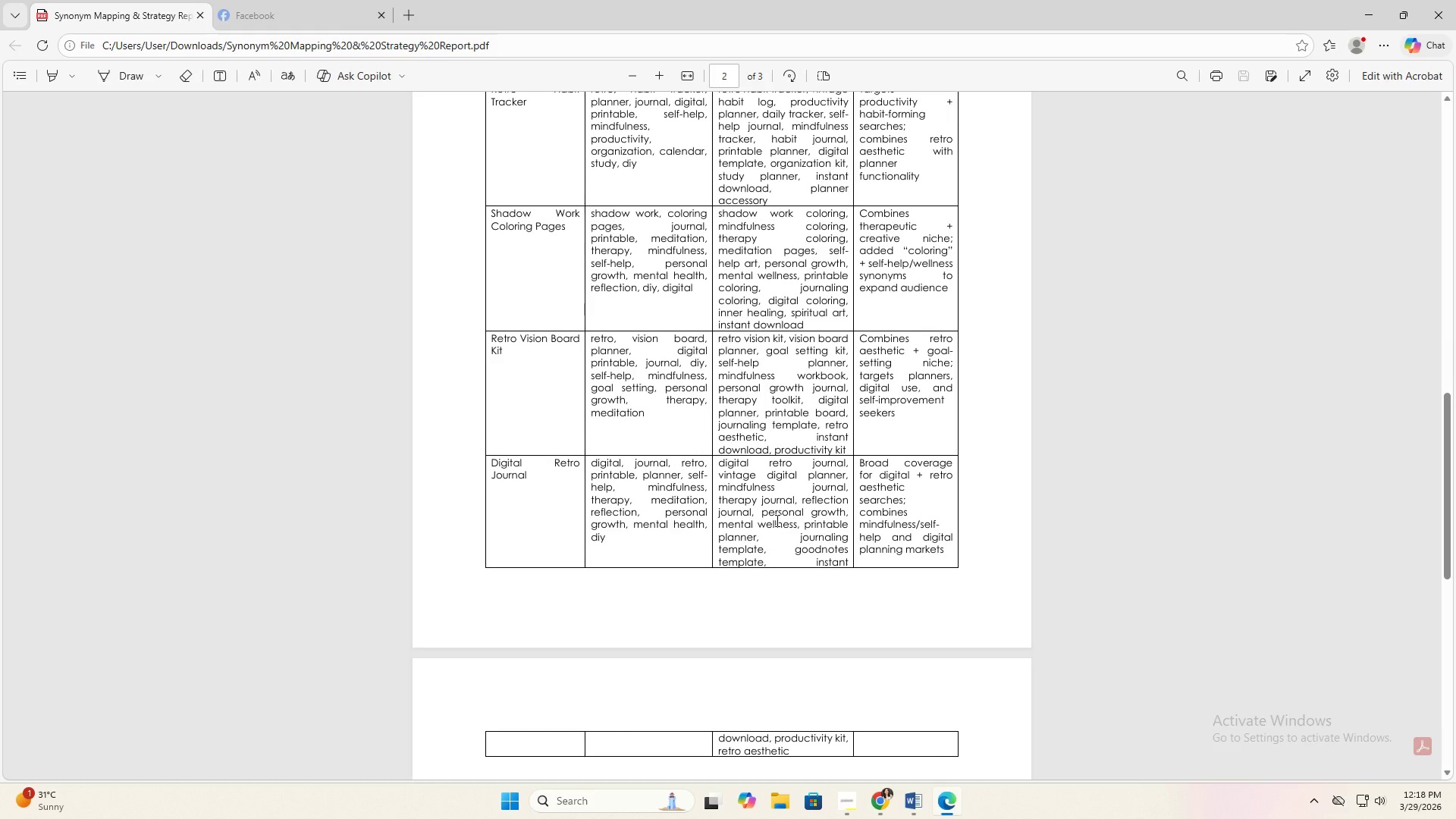 
scroll: coordinate [776, 520], scroll_direction: down, amount: 1.0
 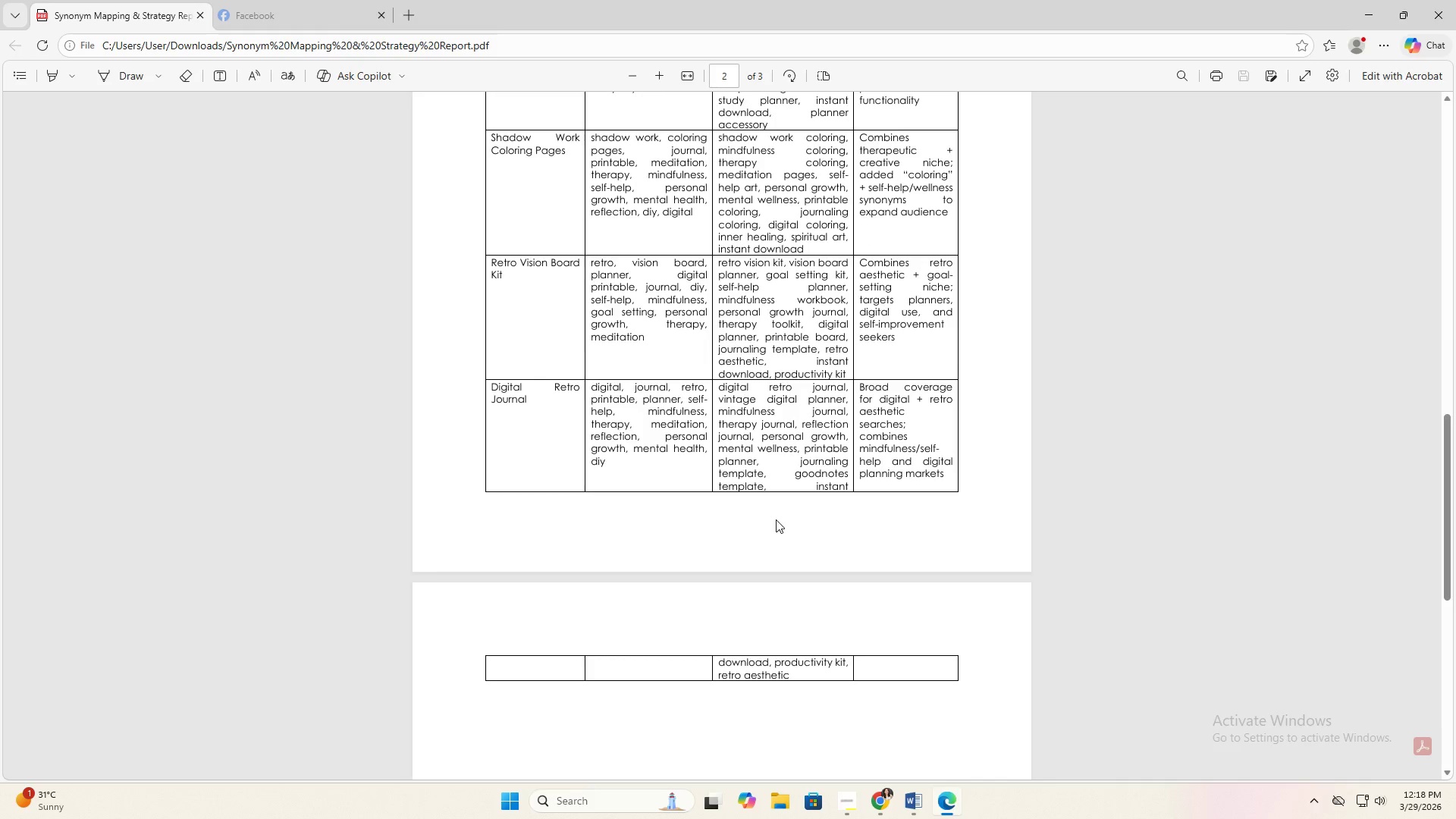 
scroll: coordinate [776, 519], scroll_direction: up, amount: 3.0
 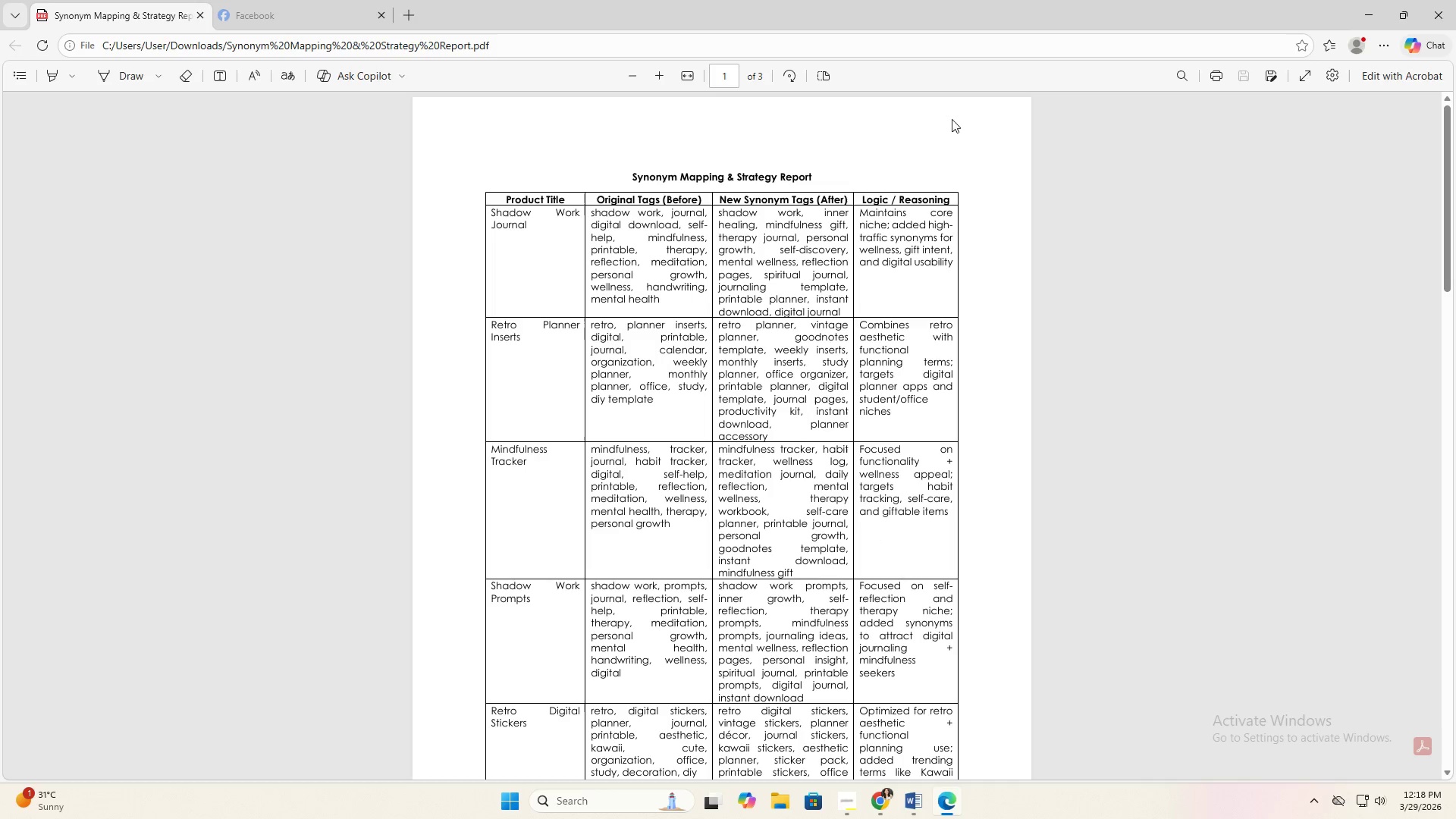 
hold_key(key=Tab, duration=0.31)
 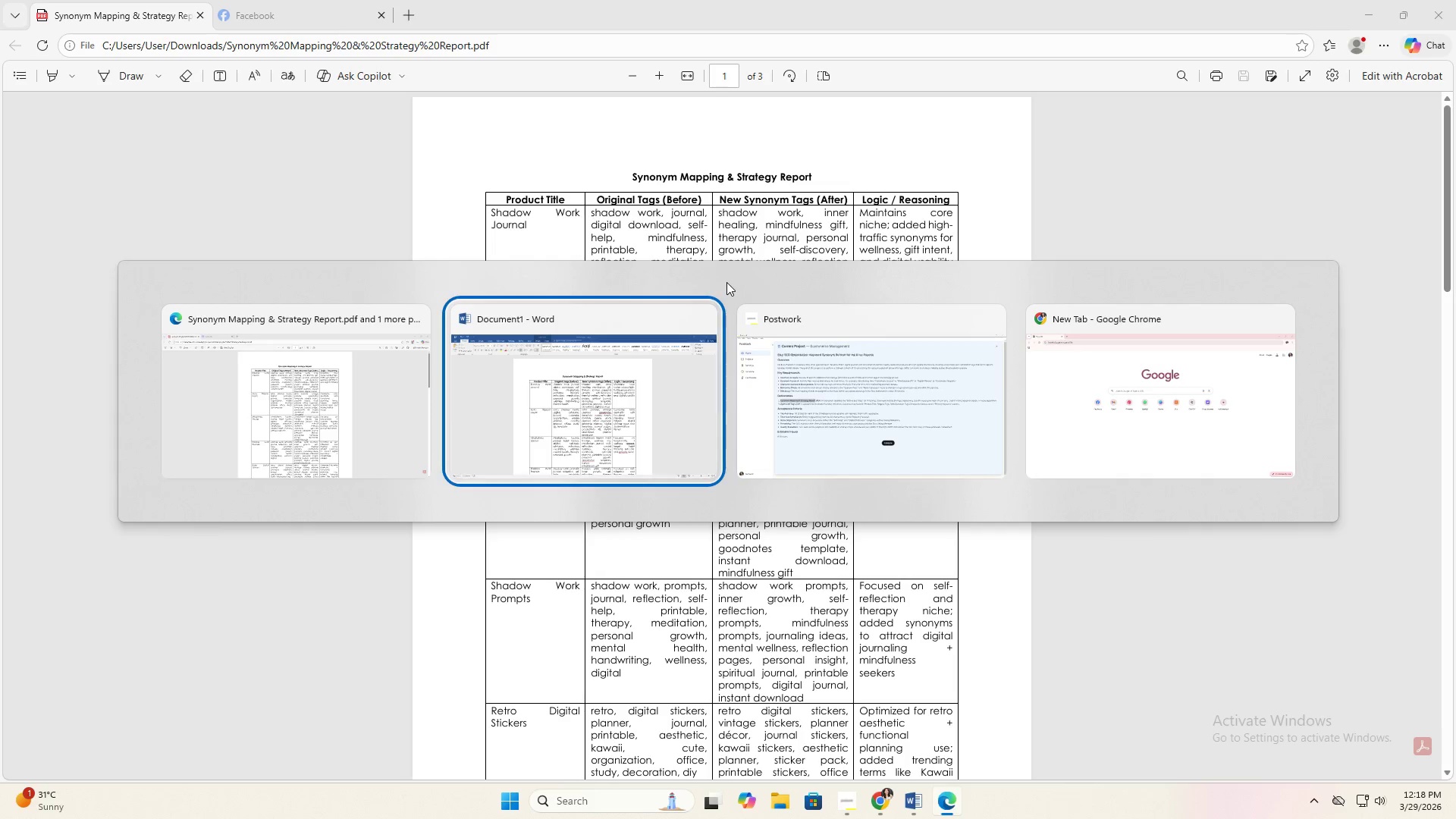 
scroll: coordinate [723, 282], scroll_direction: up, amount: 4.0
 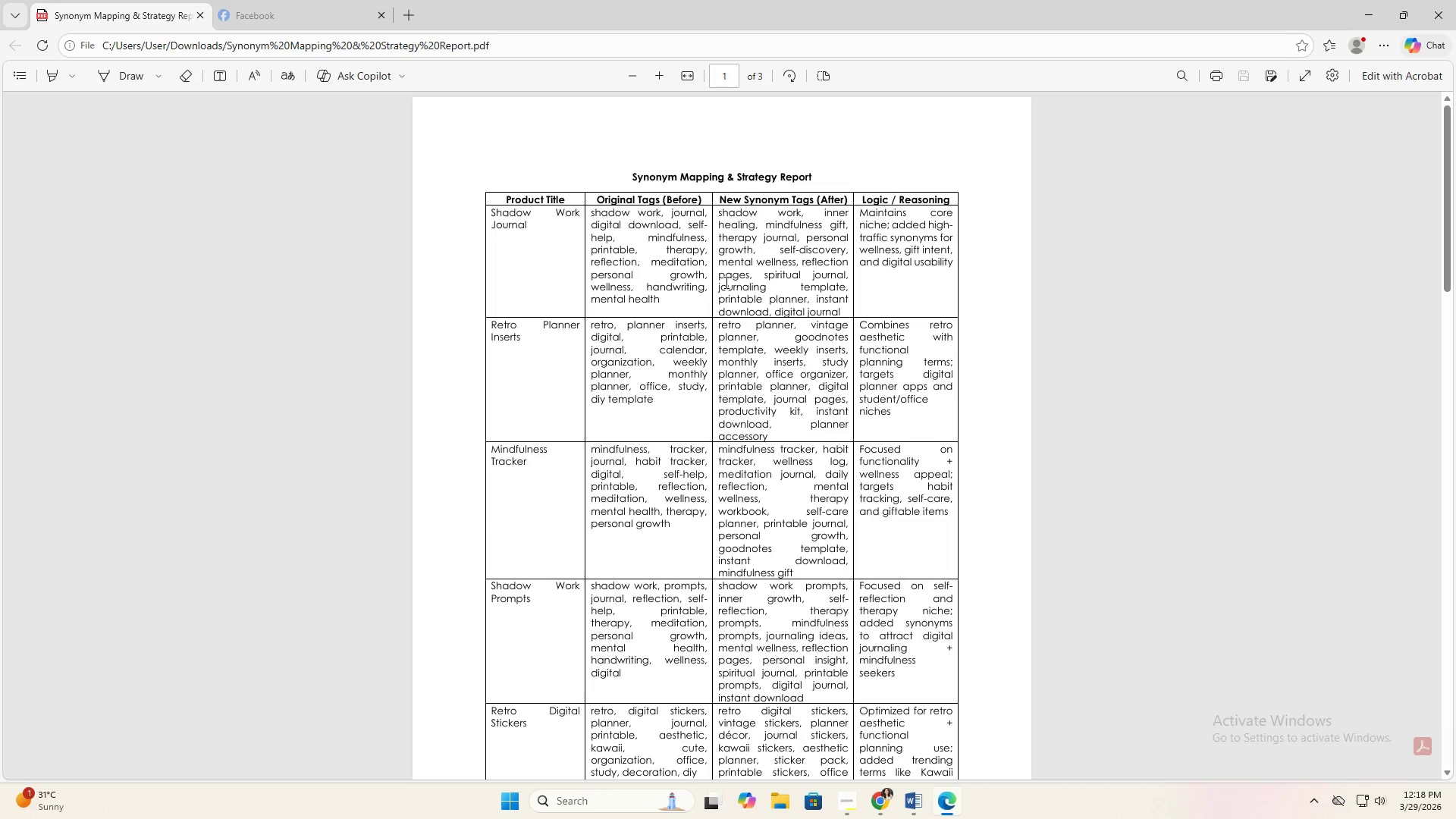 
key(Alt+Tab)